 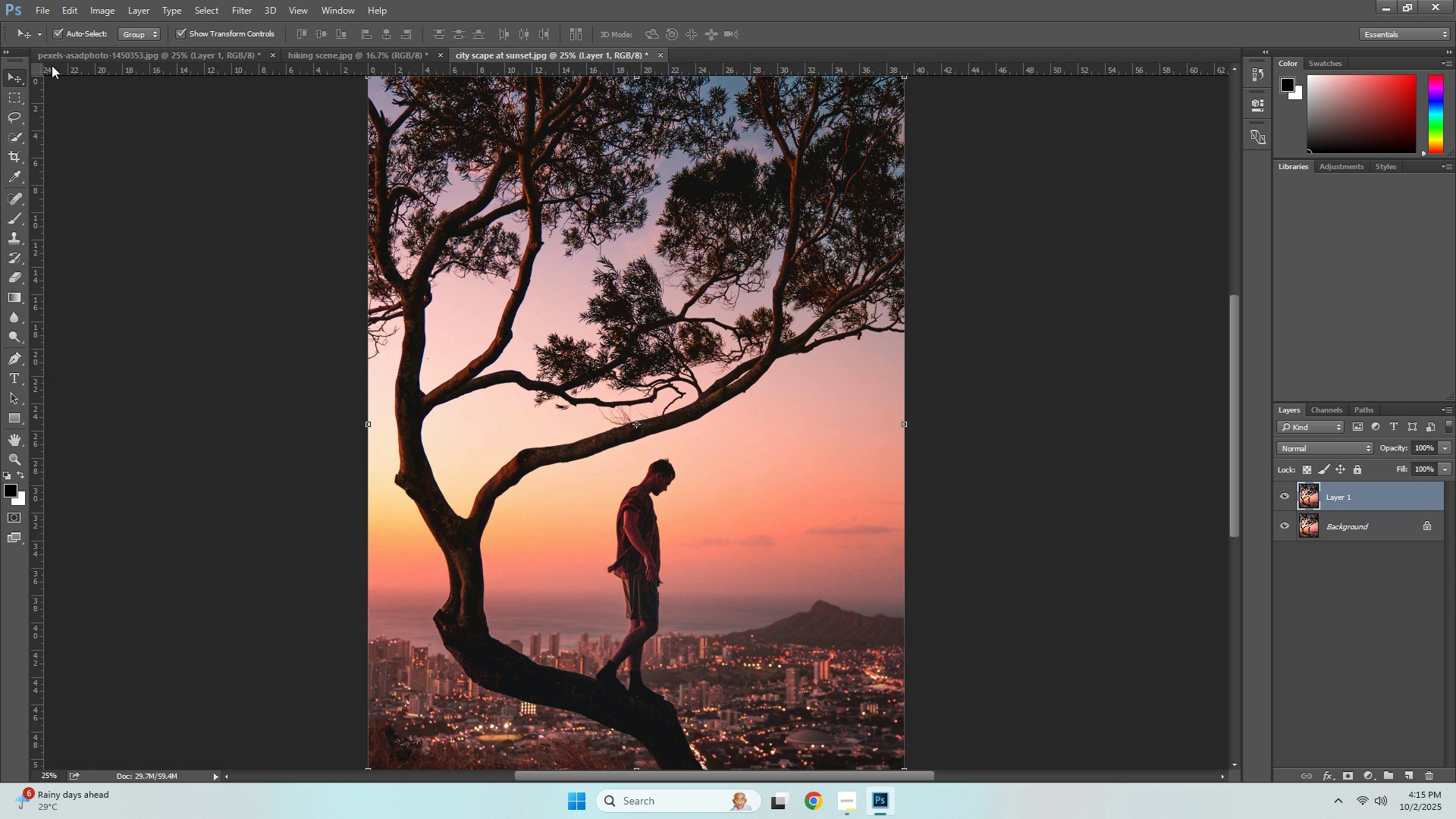 
left_click([14, 103])
 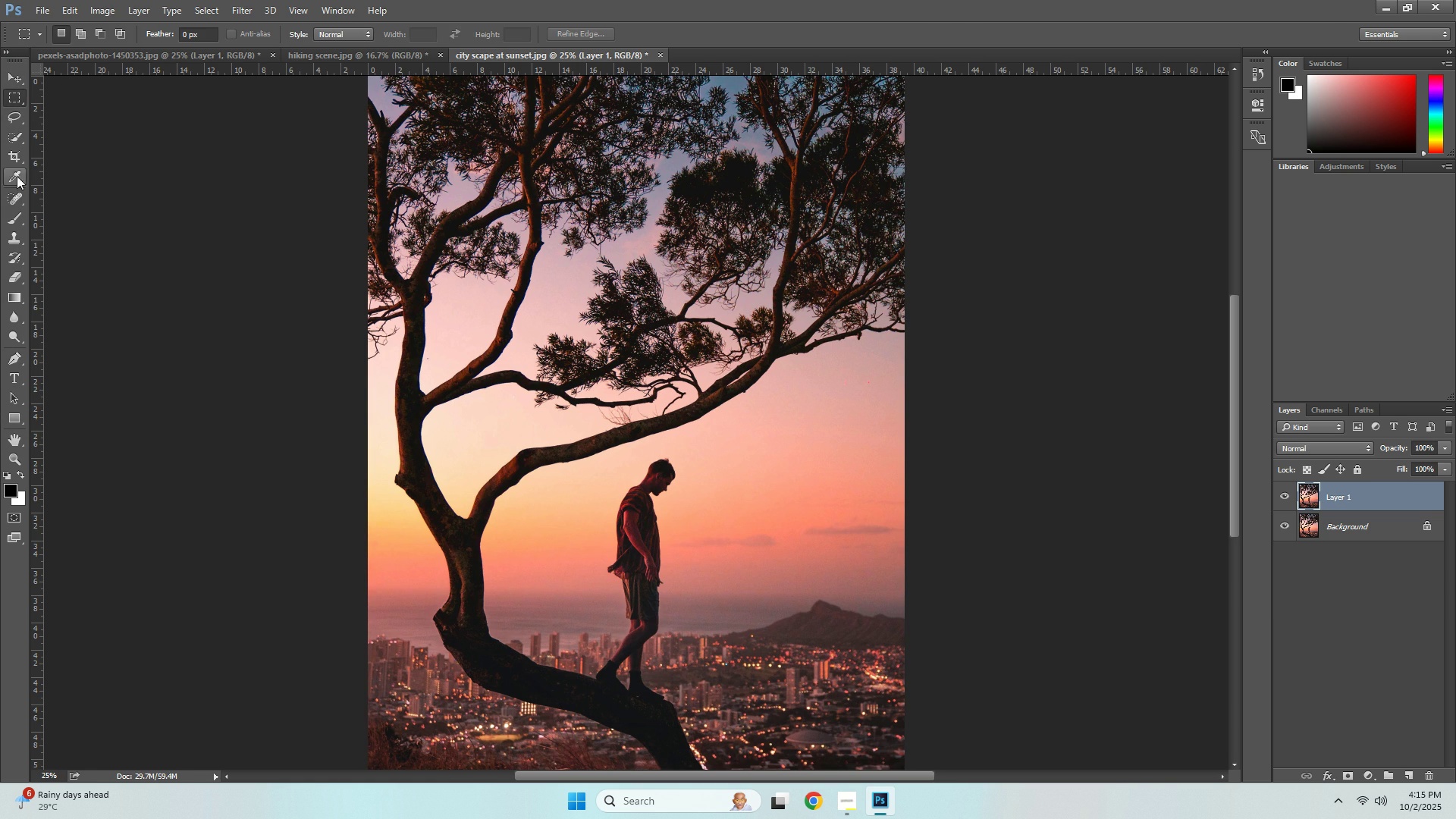 
left_click([8, 158])
 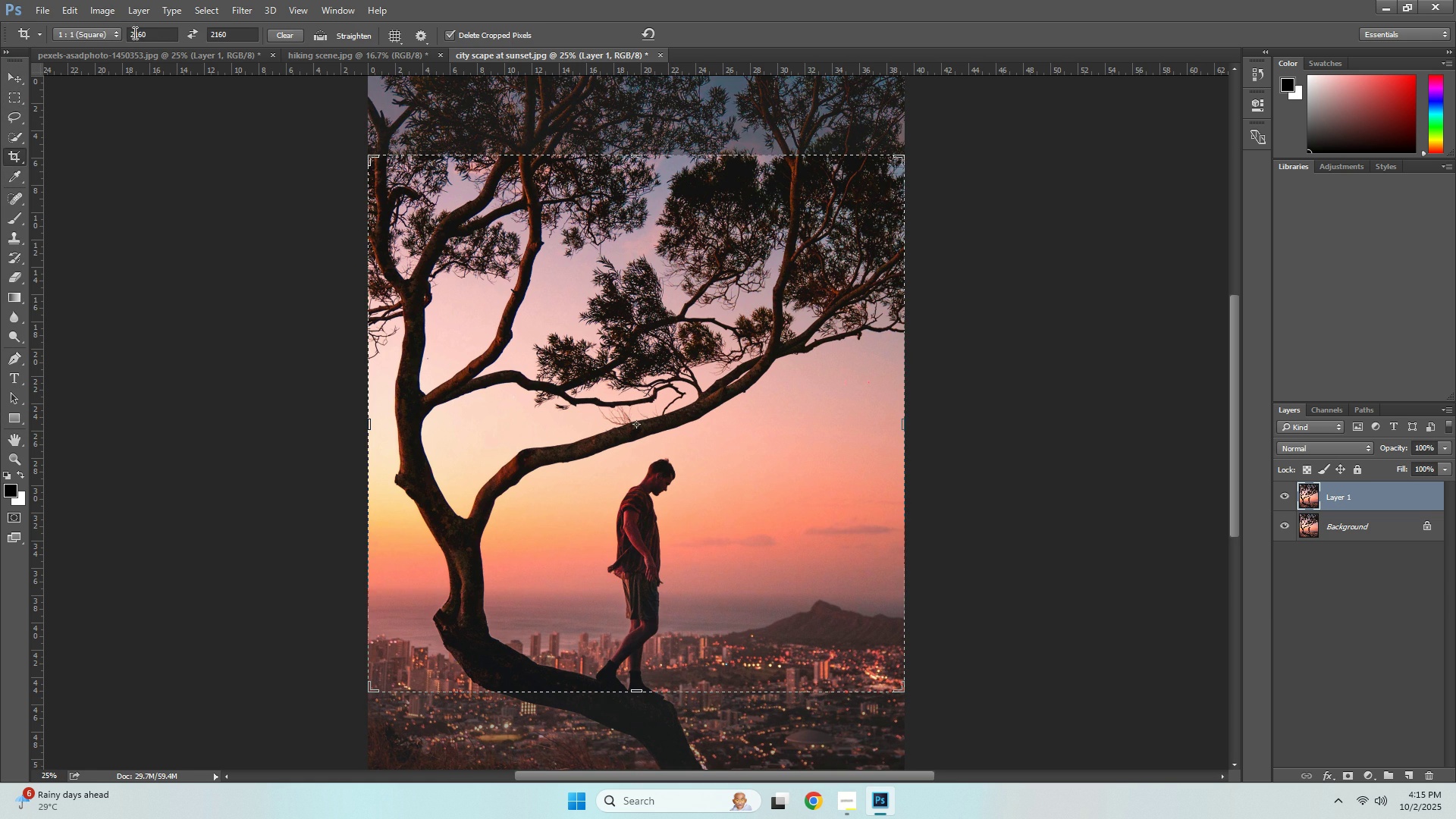 
left_click([152, 36])
 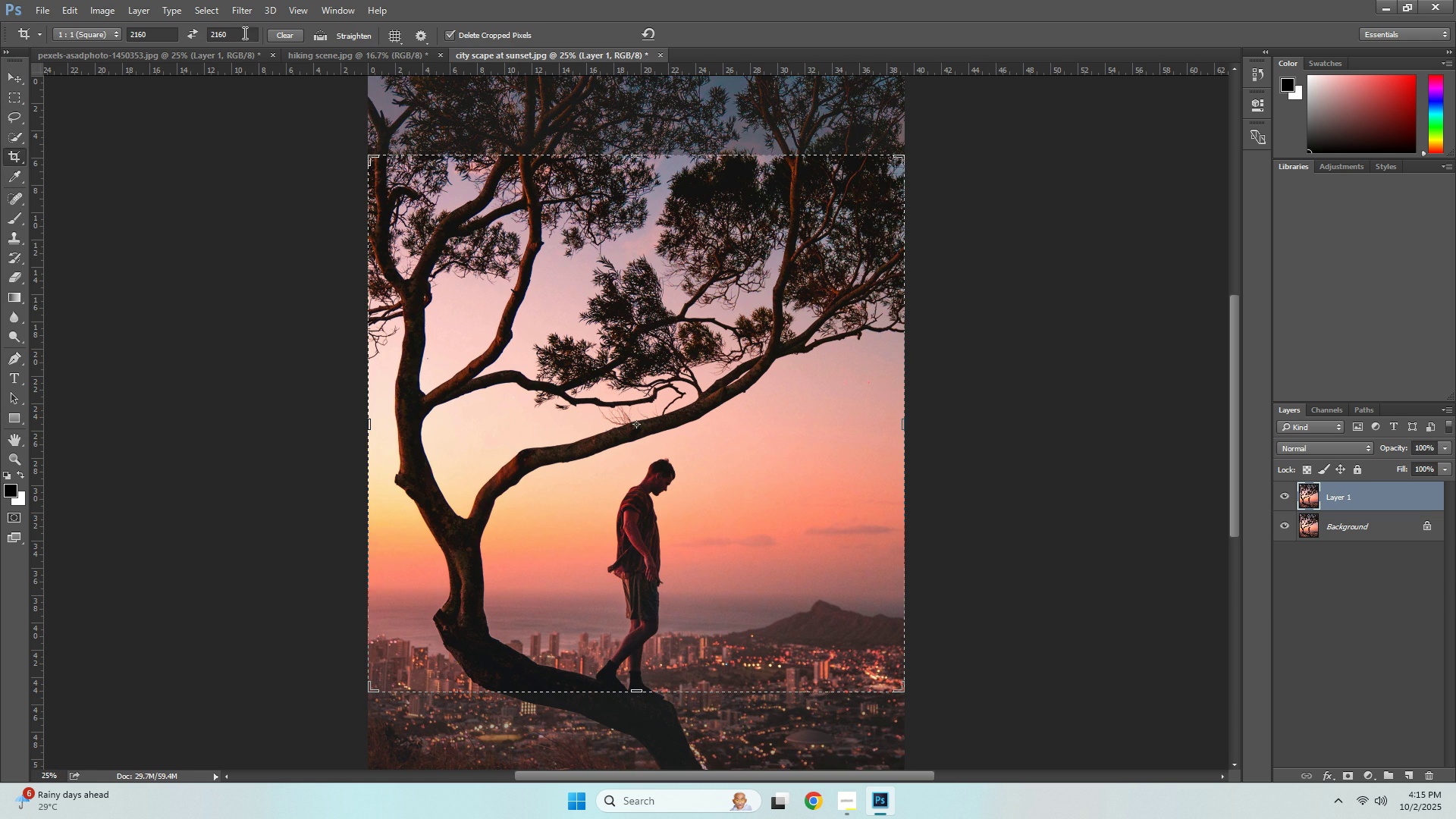 
double_click([240, 38])
 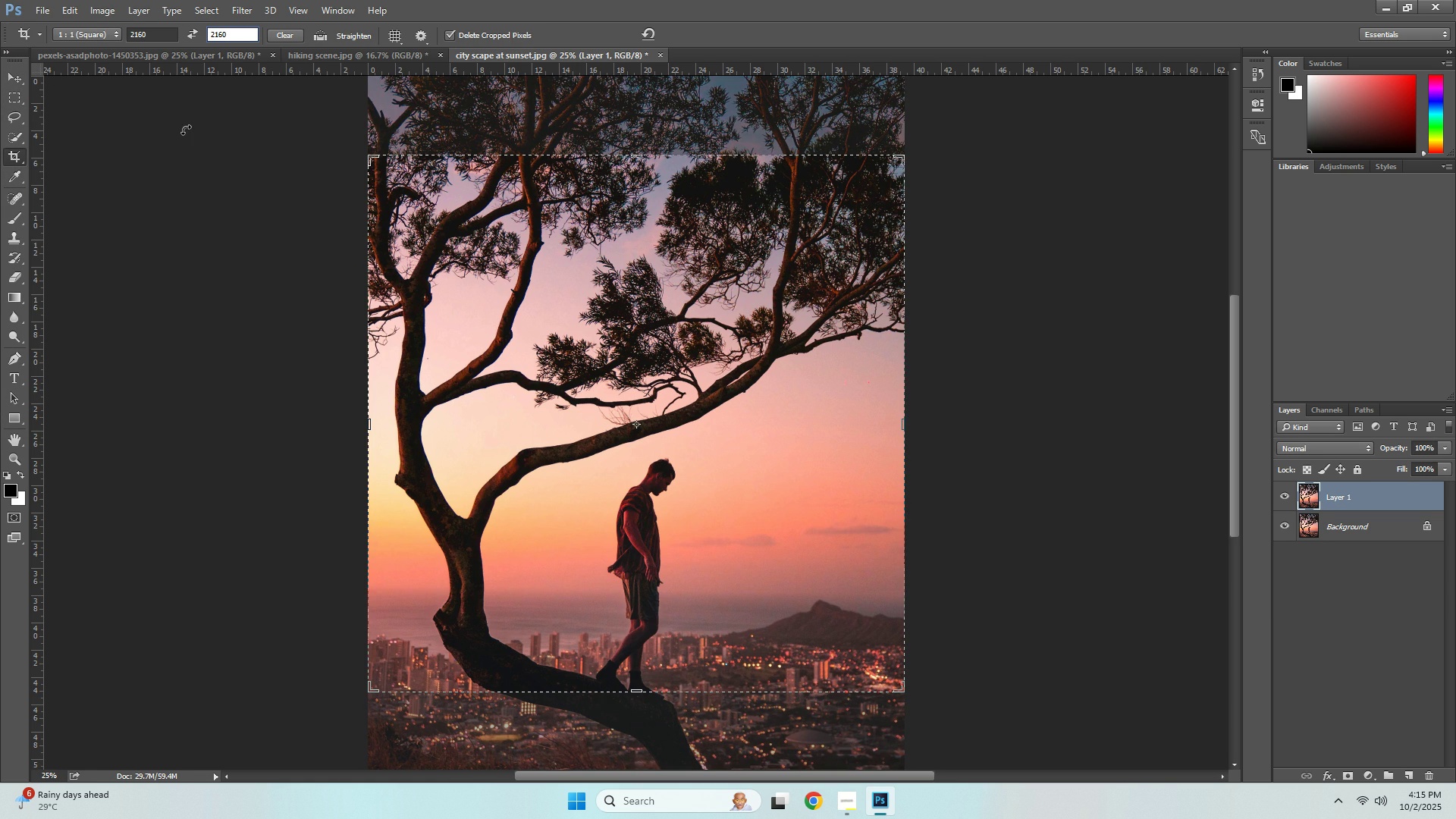 
key(NumpadEnter)
 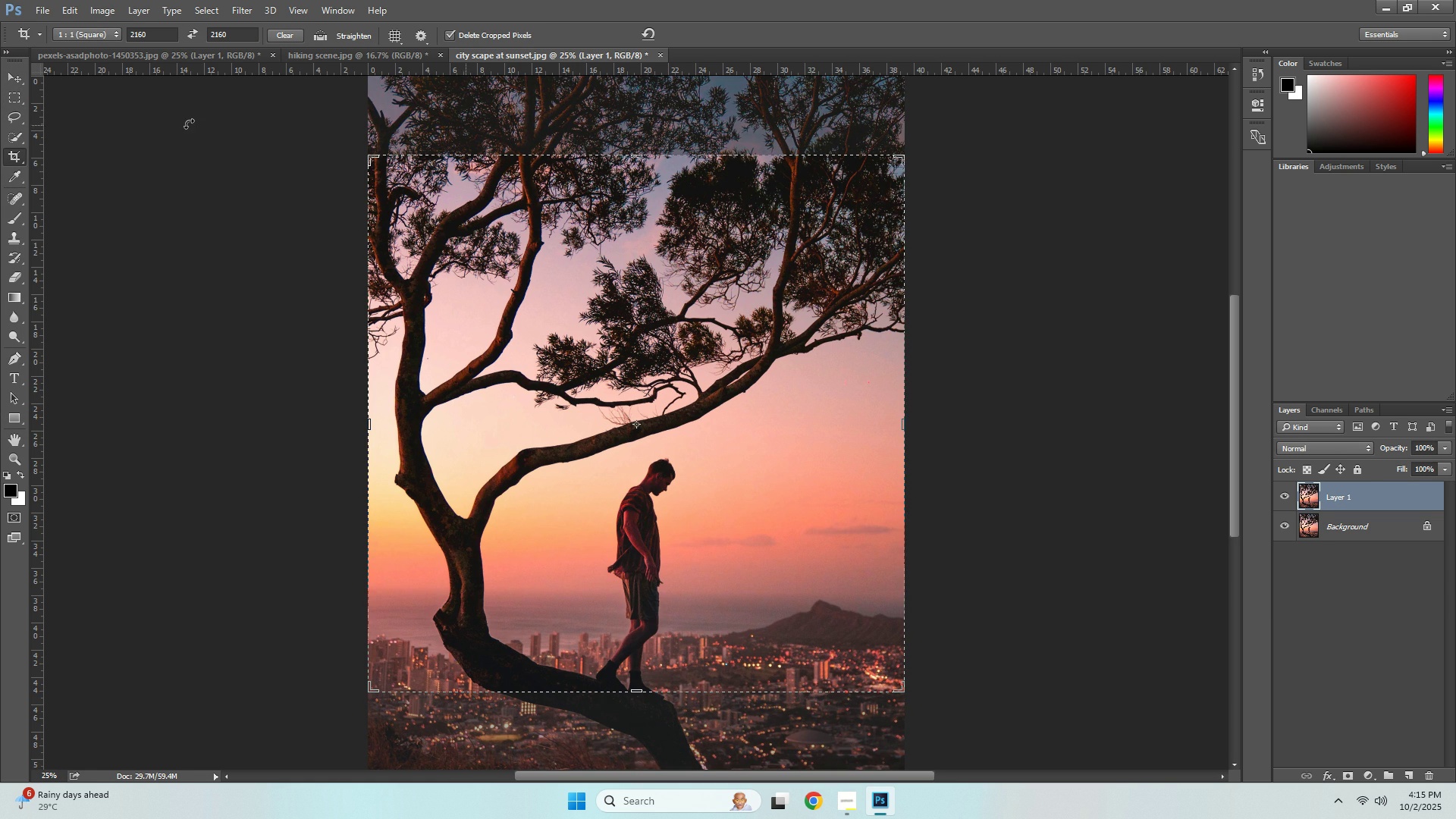 
key(NumpadEnter)
 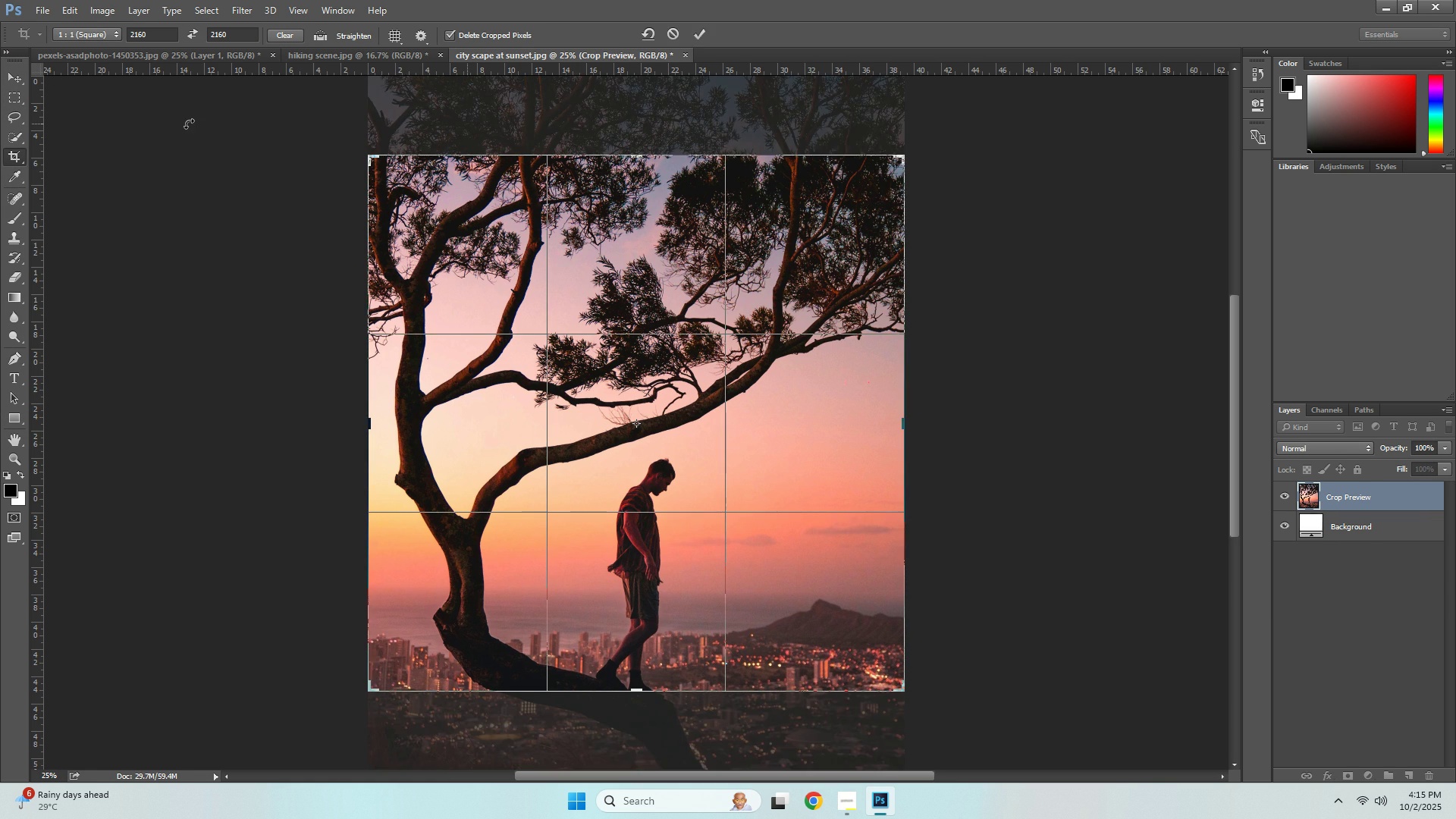 
key(NumpadEnter)
 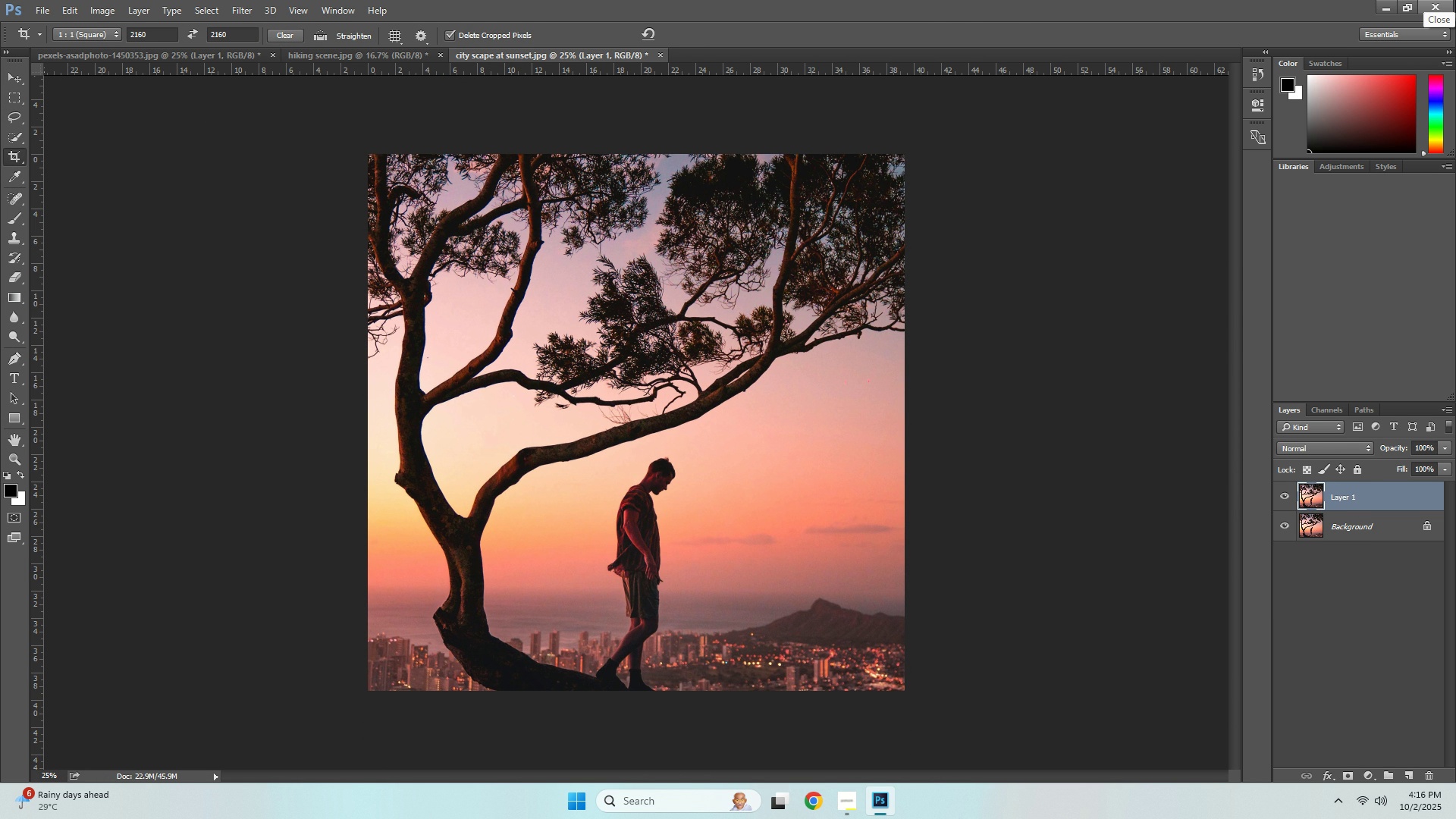 
wait(18.86)
 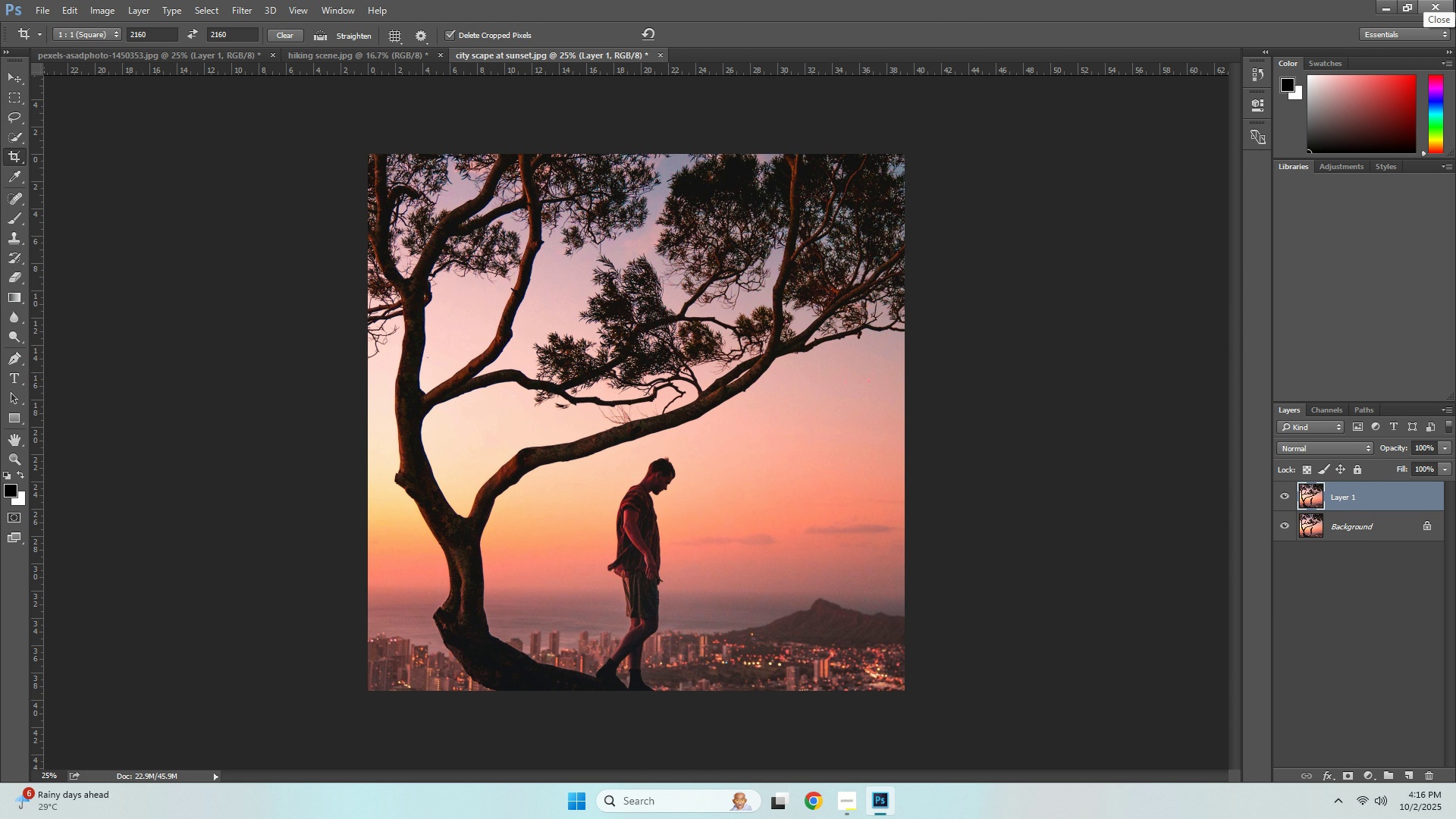 
left_click([136, 14])
 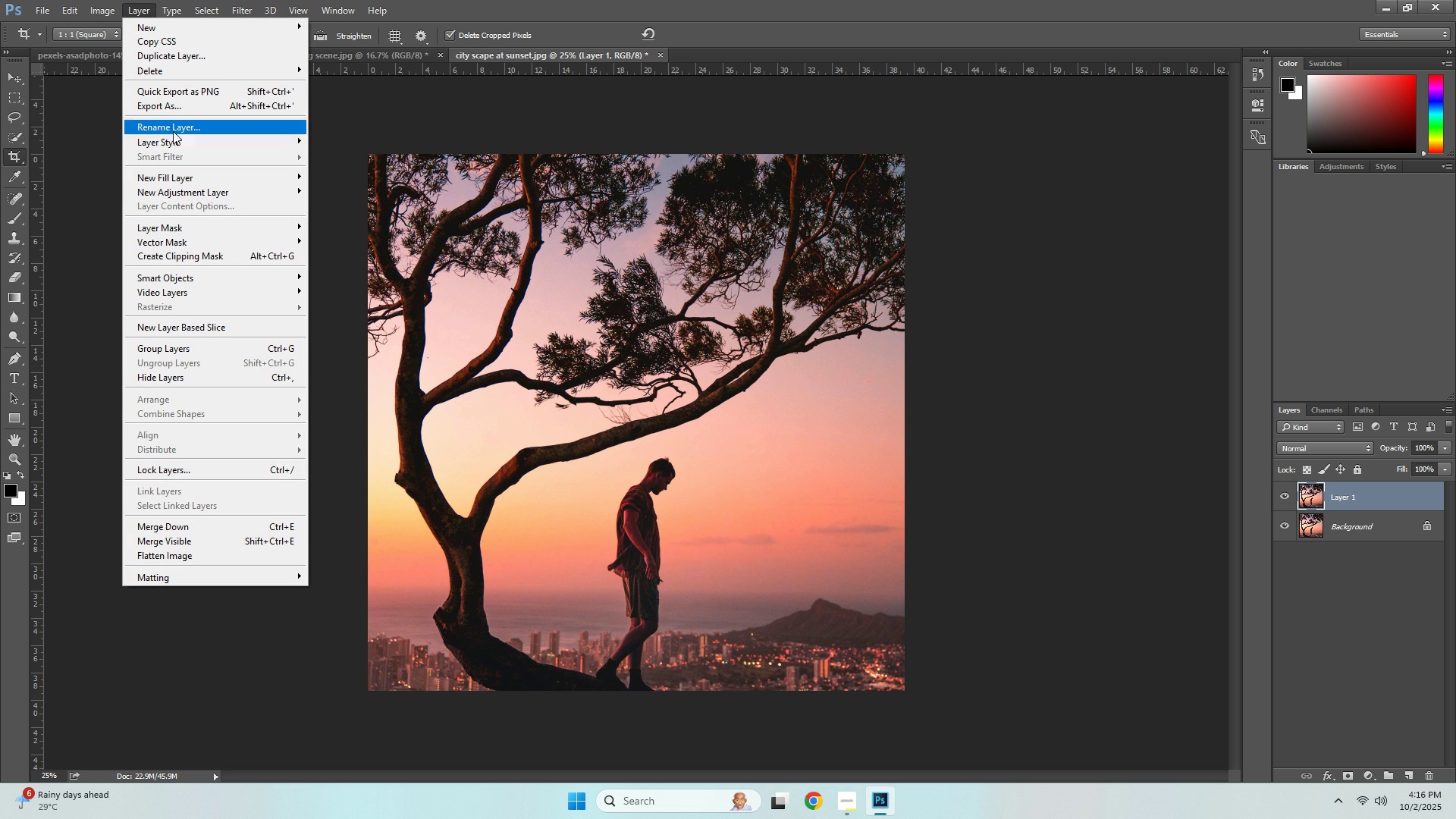 
left_click([176, 139])
 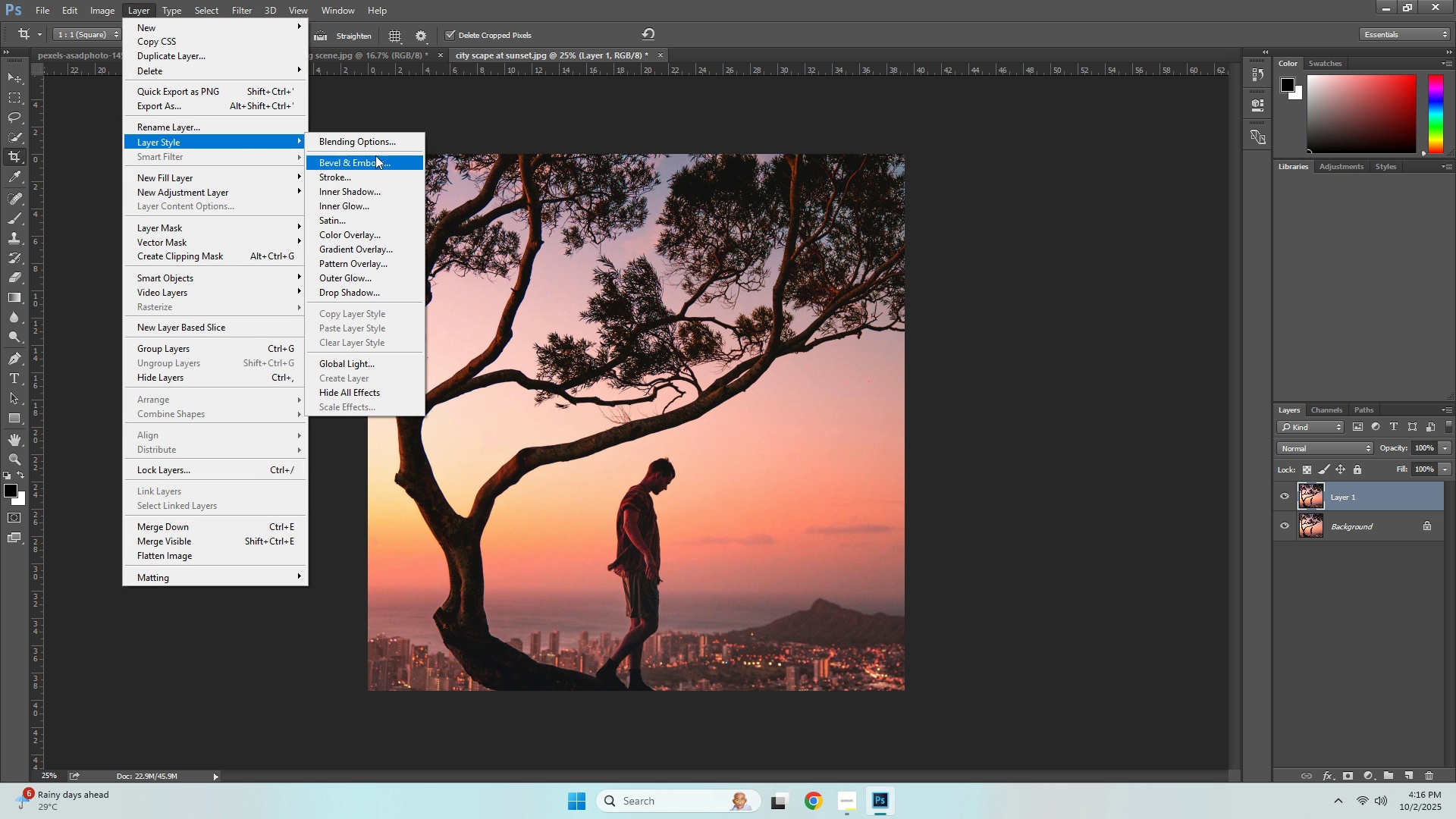 
mouse_move([370, 153])
 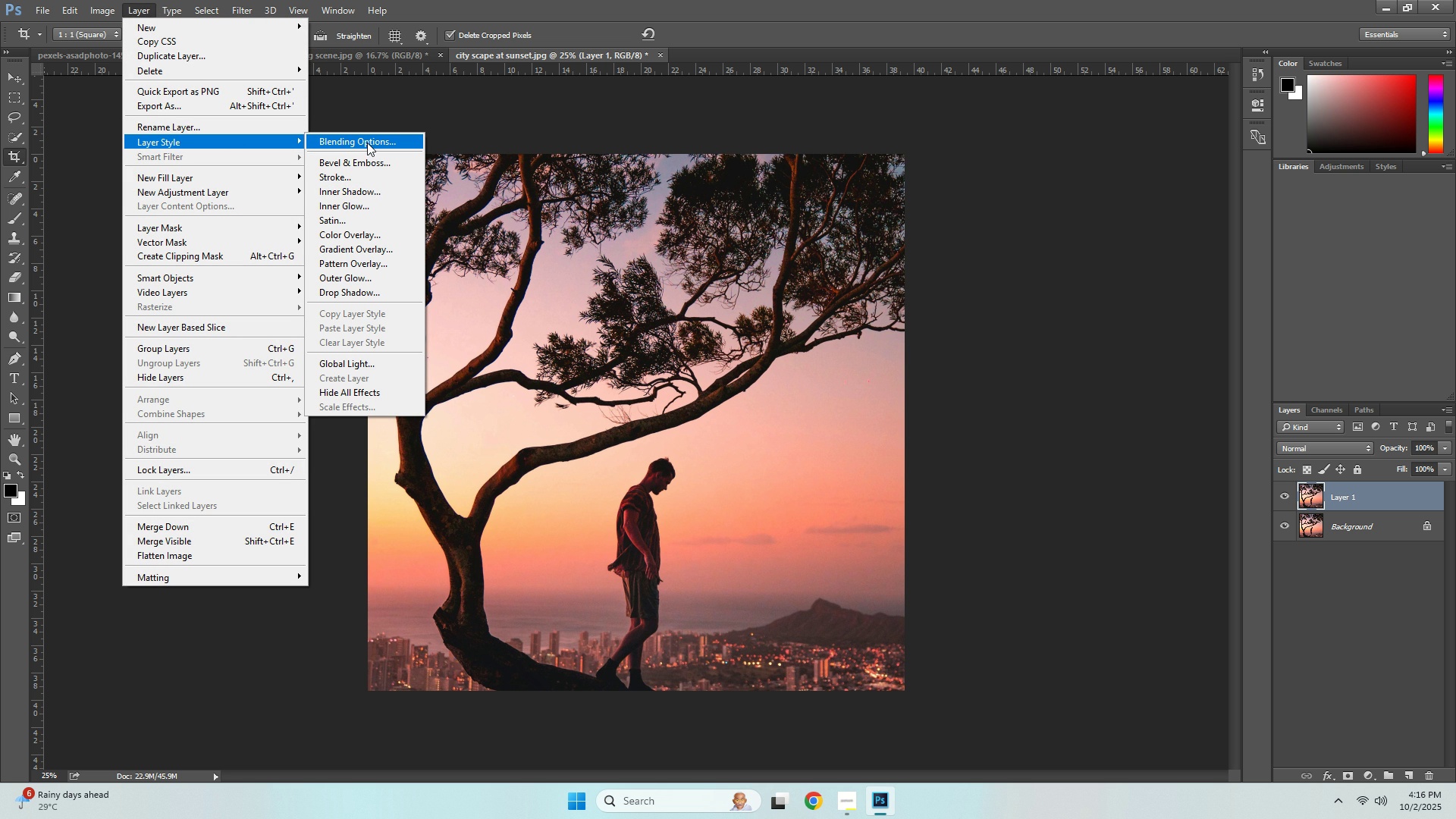 
mouse_move([353, 140])
 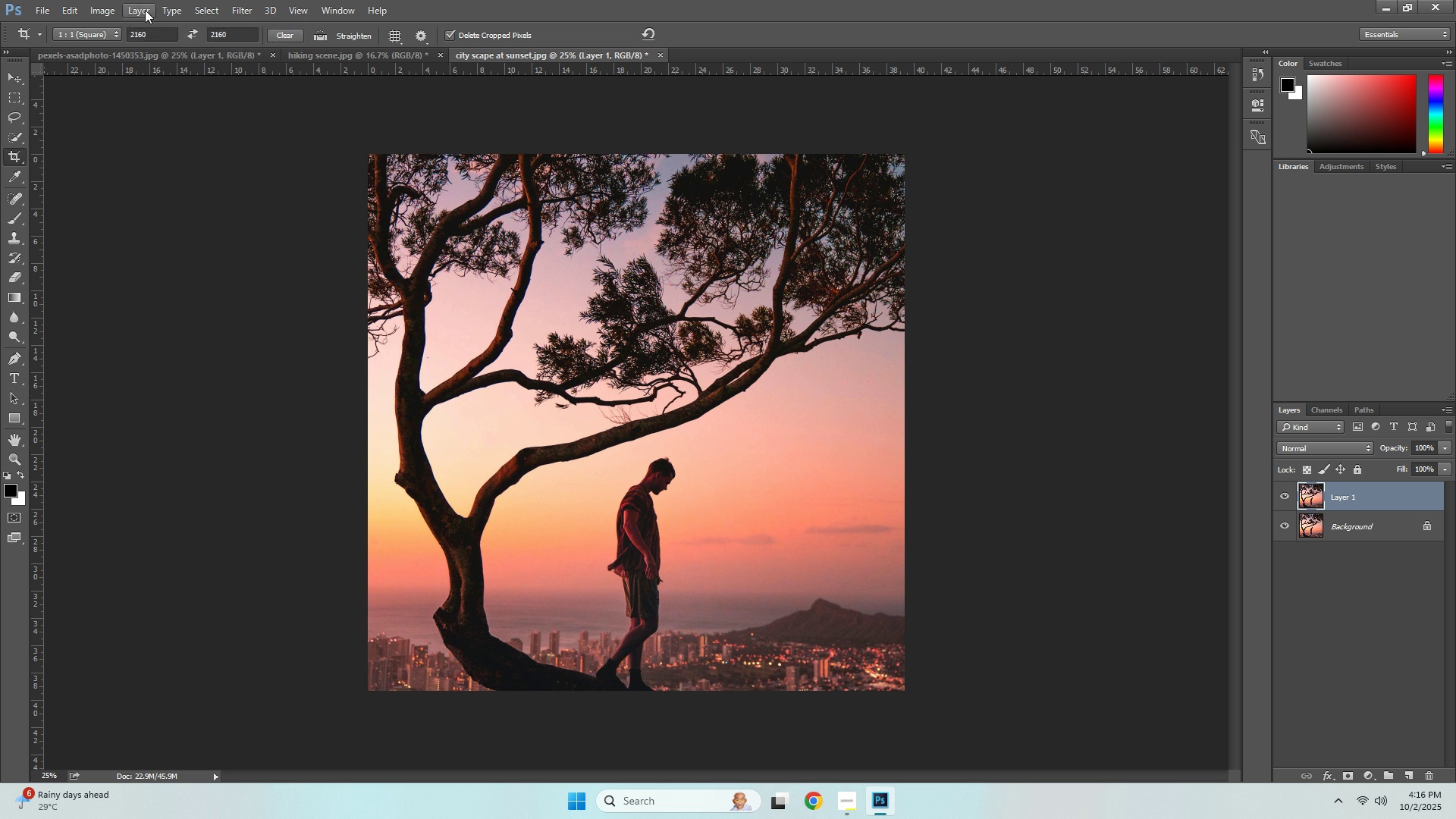 
left_click([144, 9])
 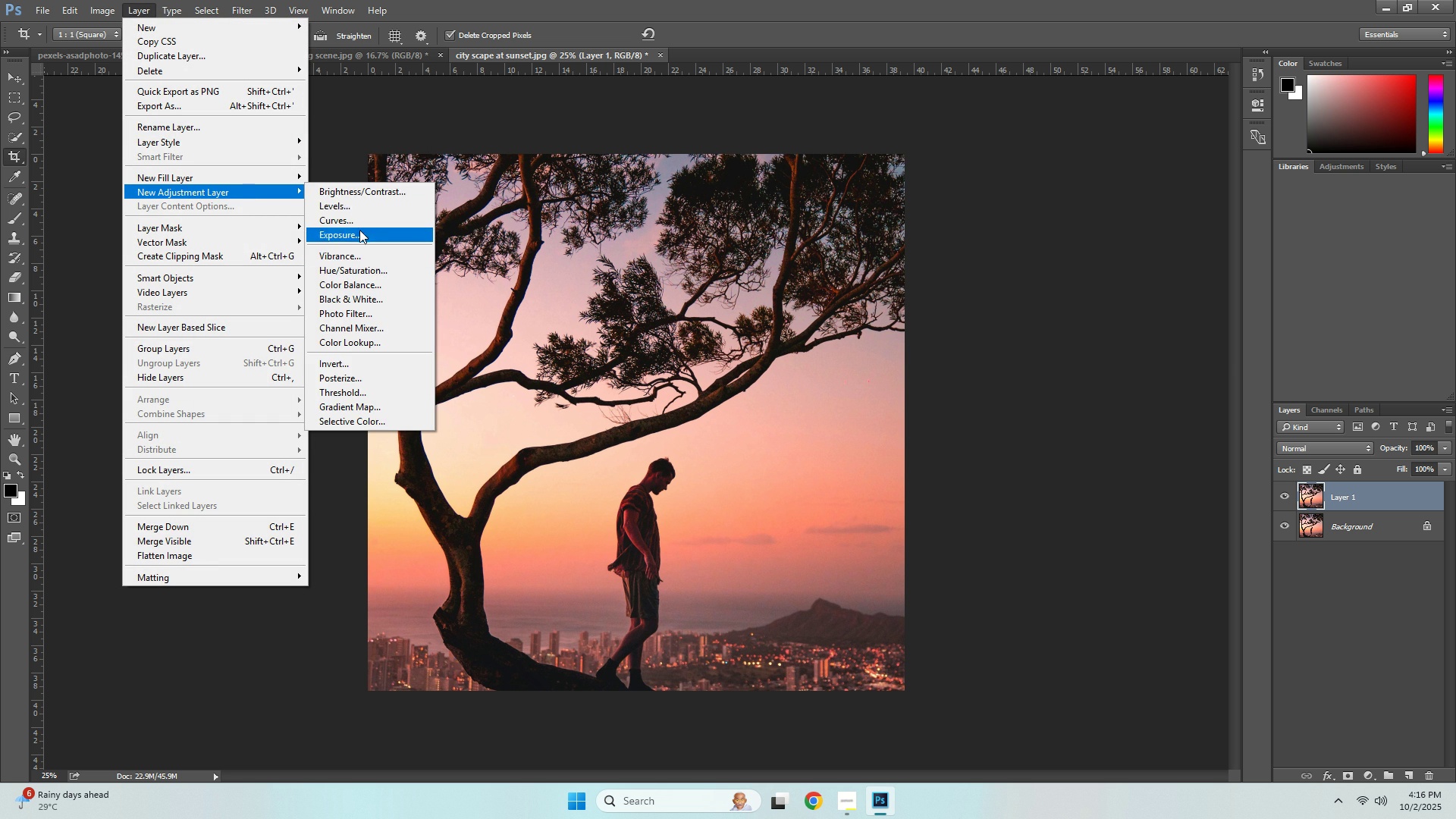 
left_click([359, 223])
 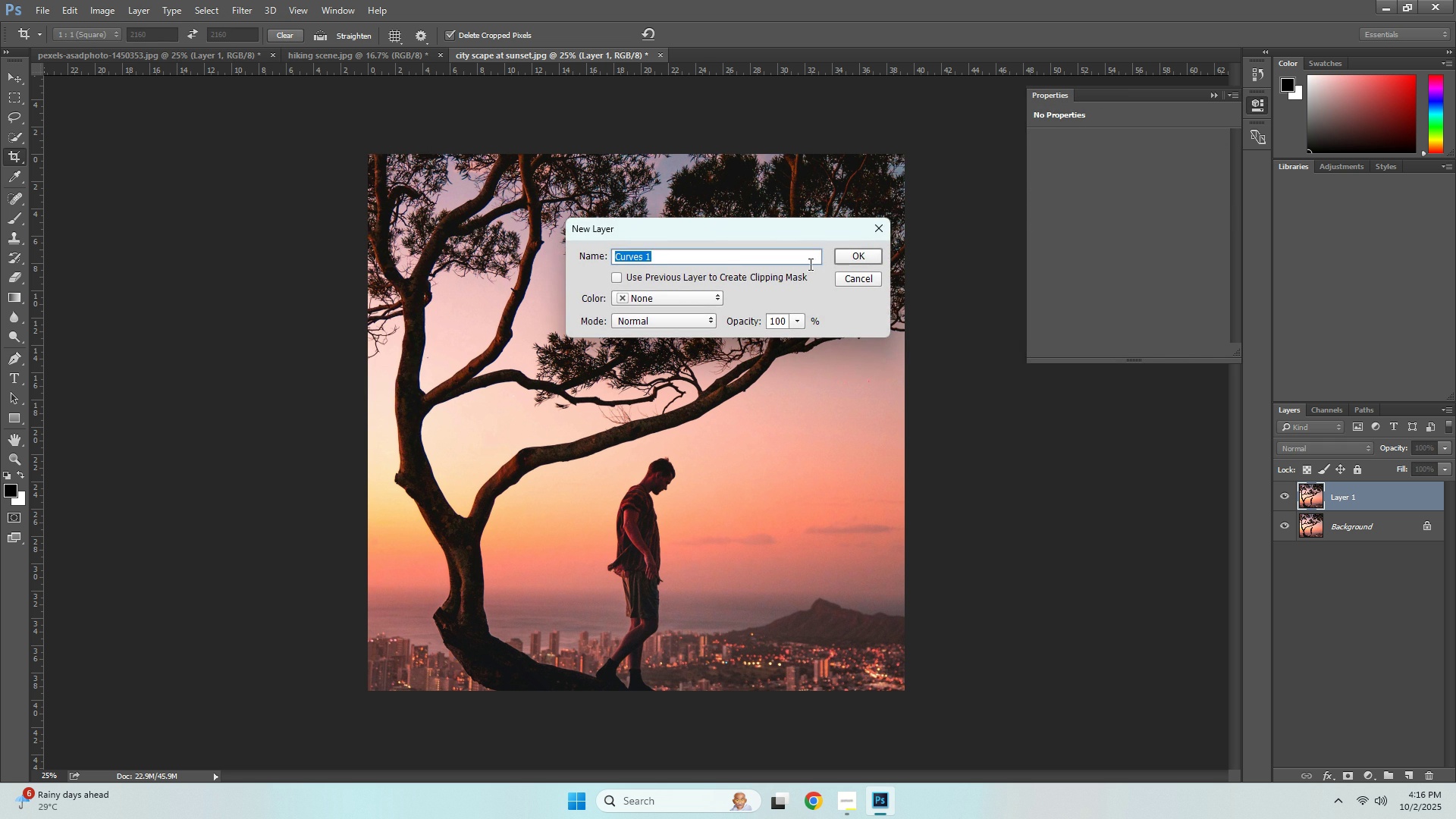 
left_click([845, 257])
 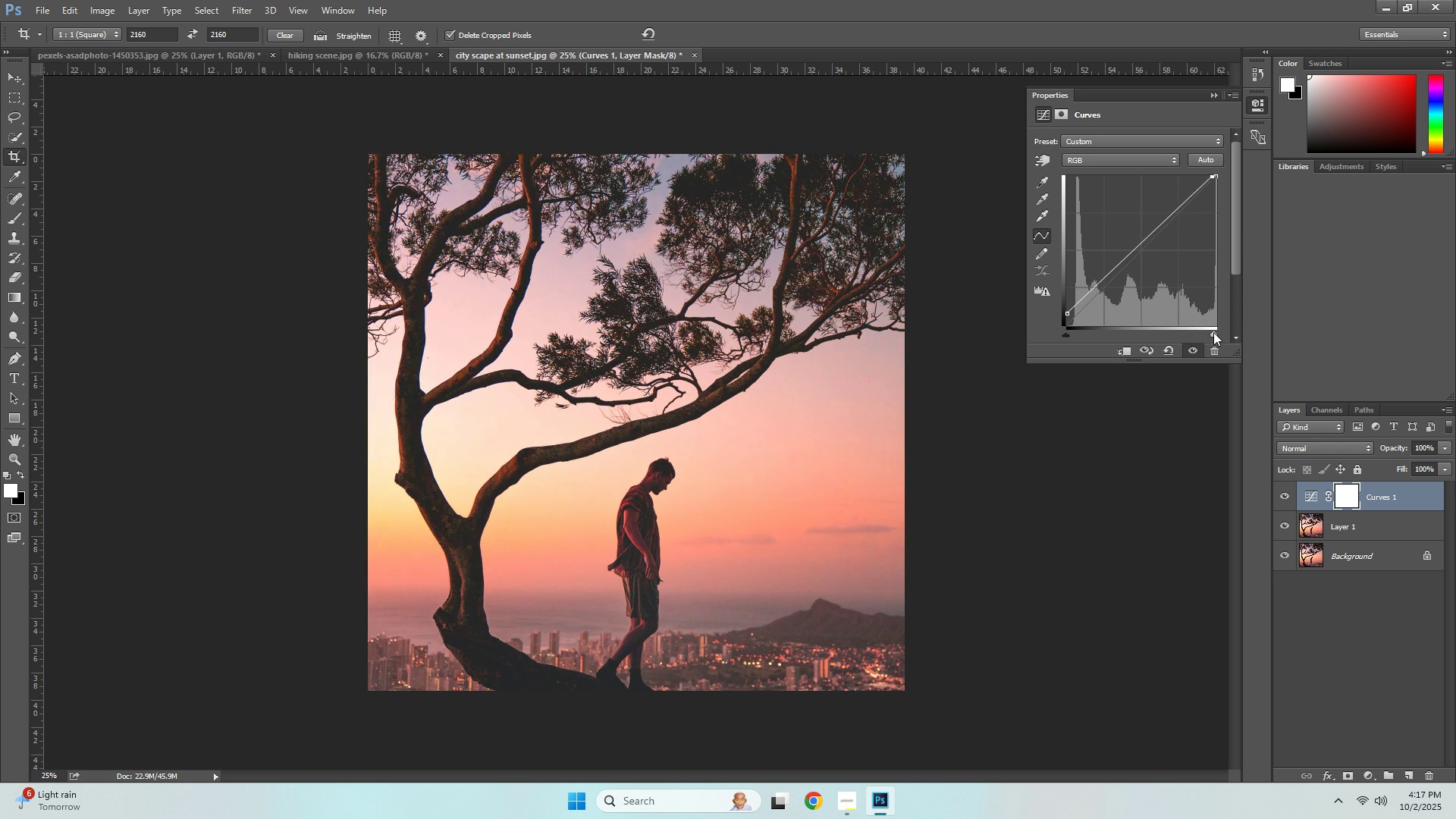 
wait(44.94)
 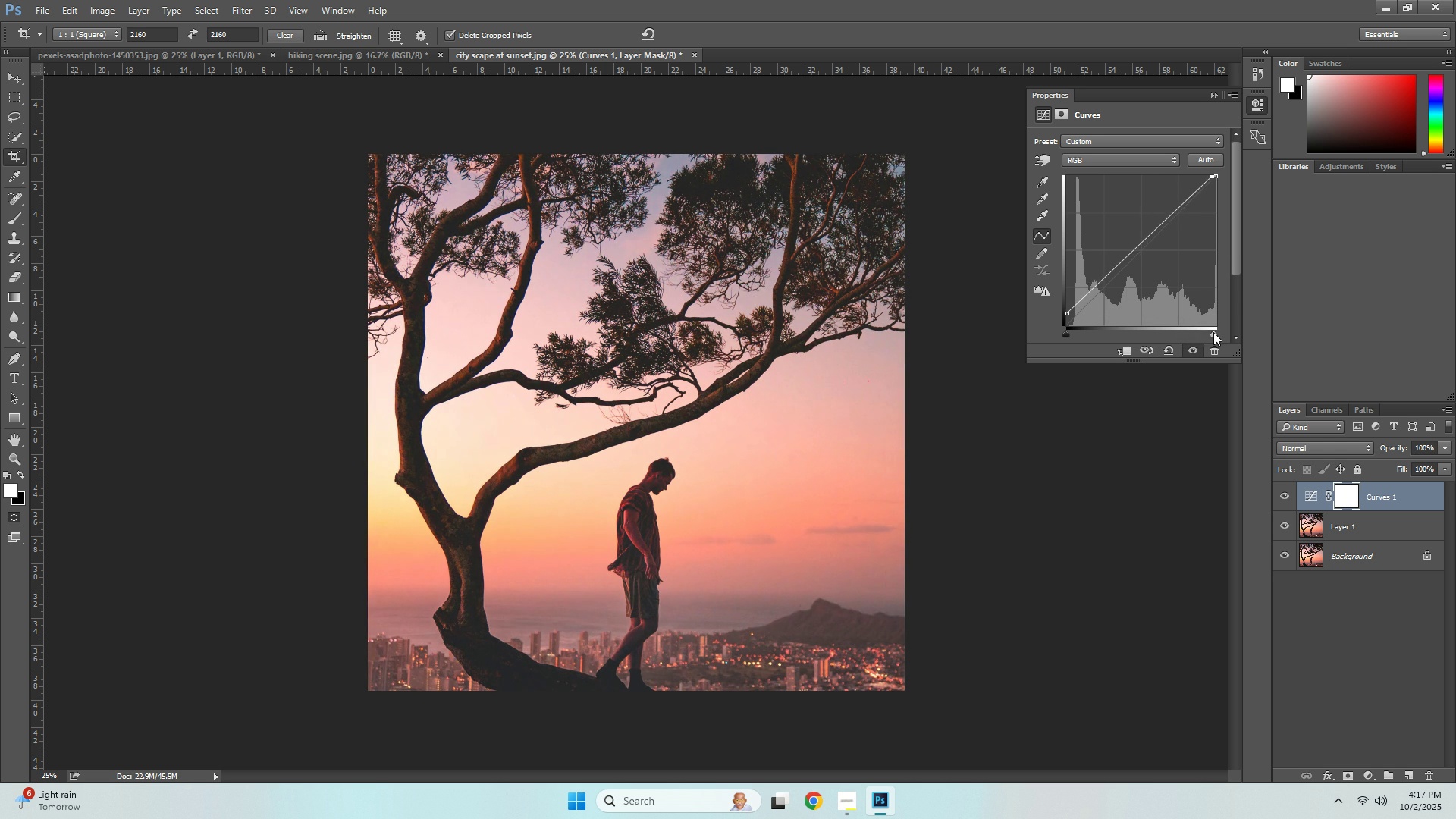 
mouse_move([932, 290])
 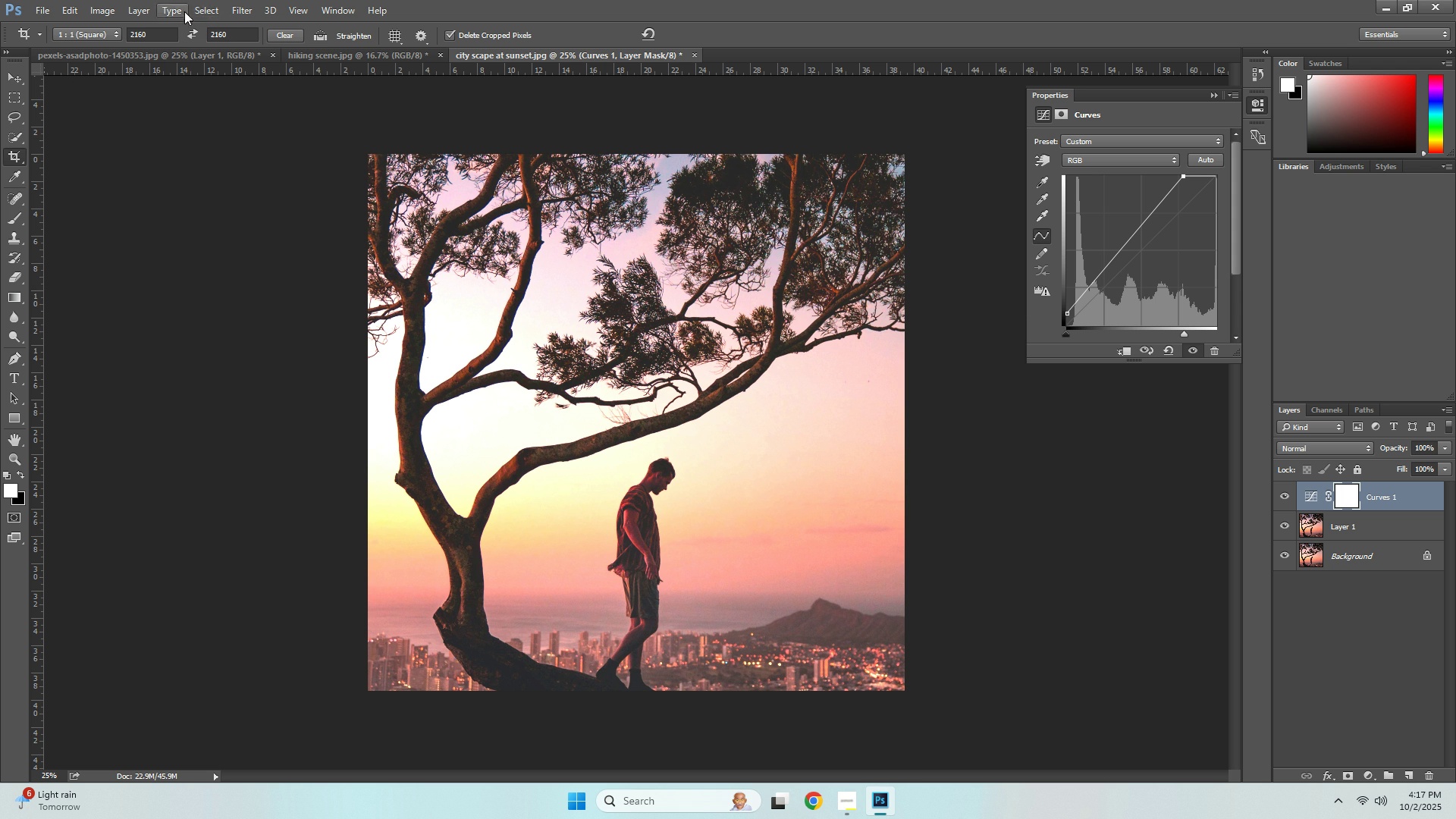 
left_click([131, 11])
 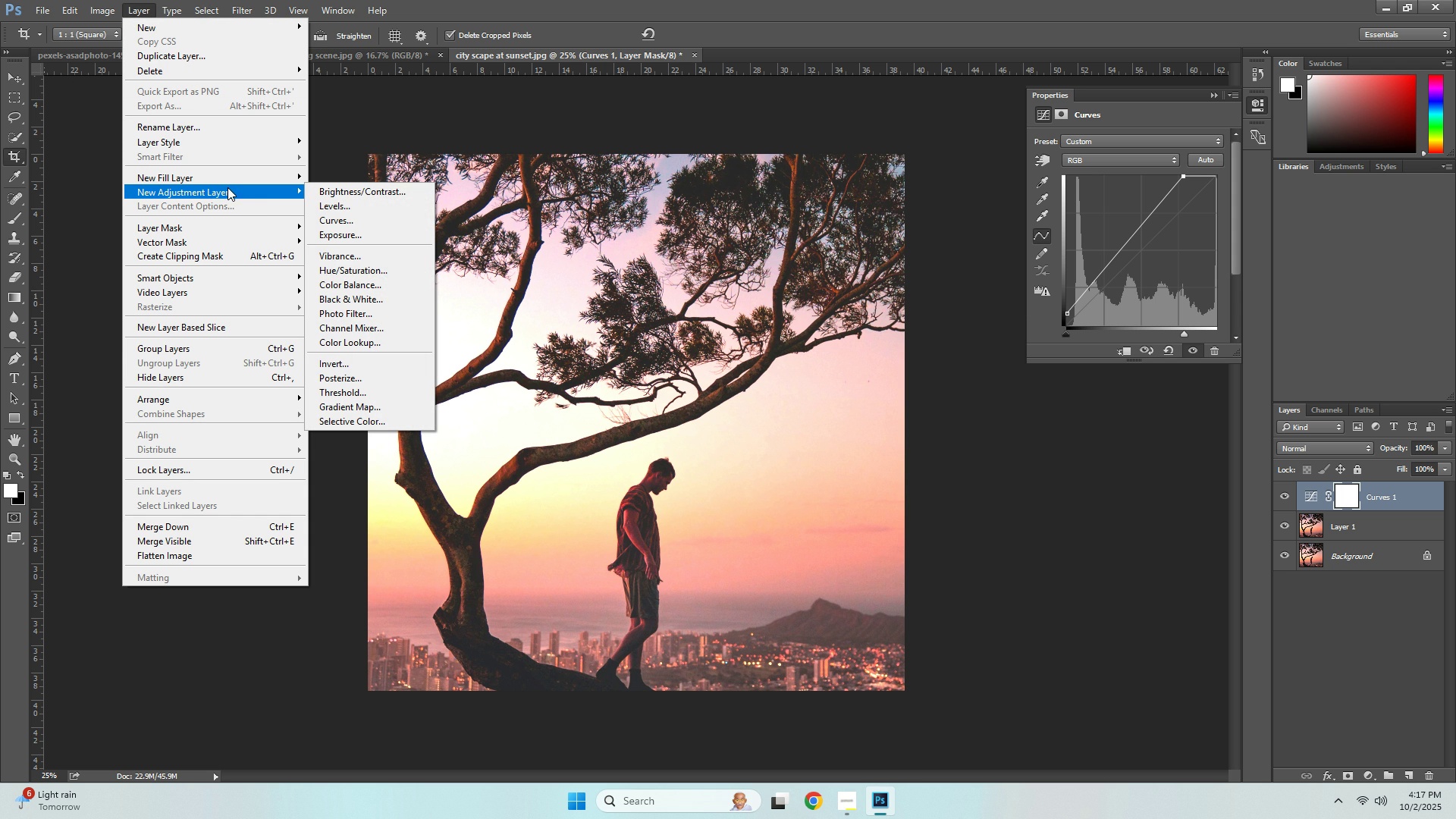 
wait(12.0)
 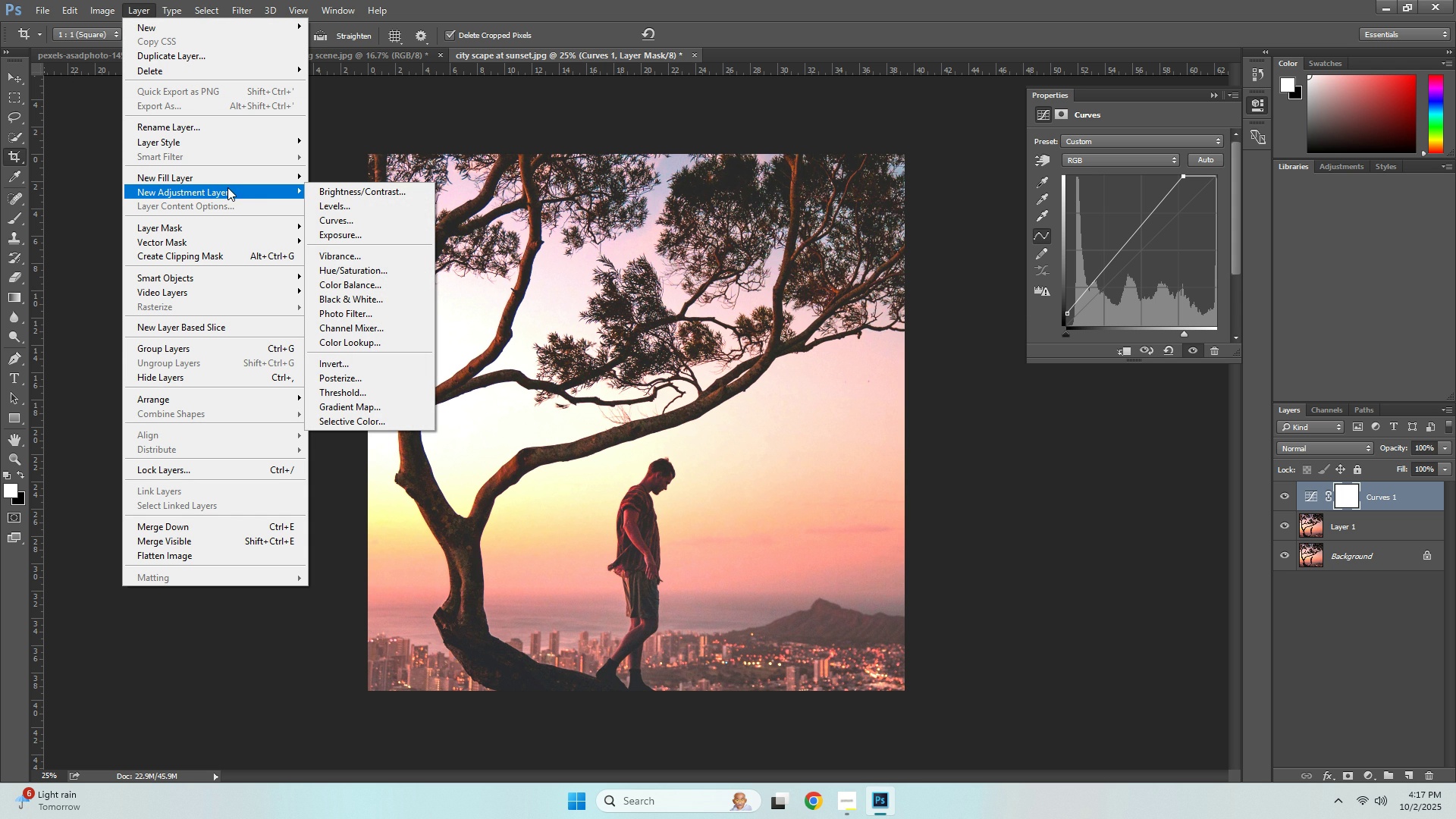 
left_click([347, 287])
 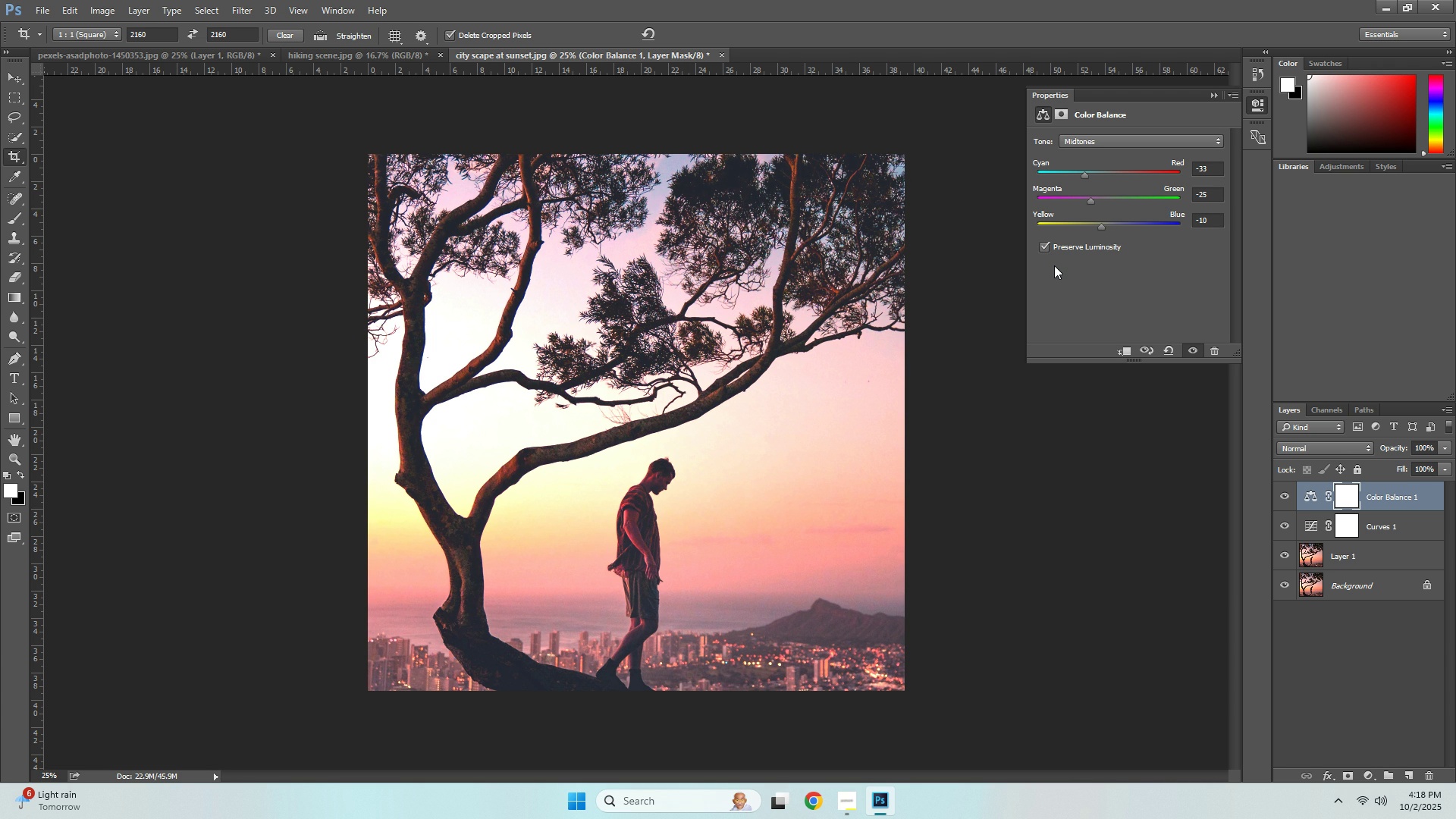 
wait(46.35)
 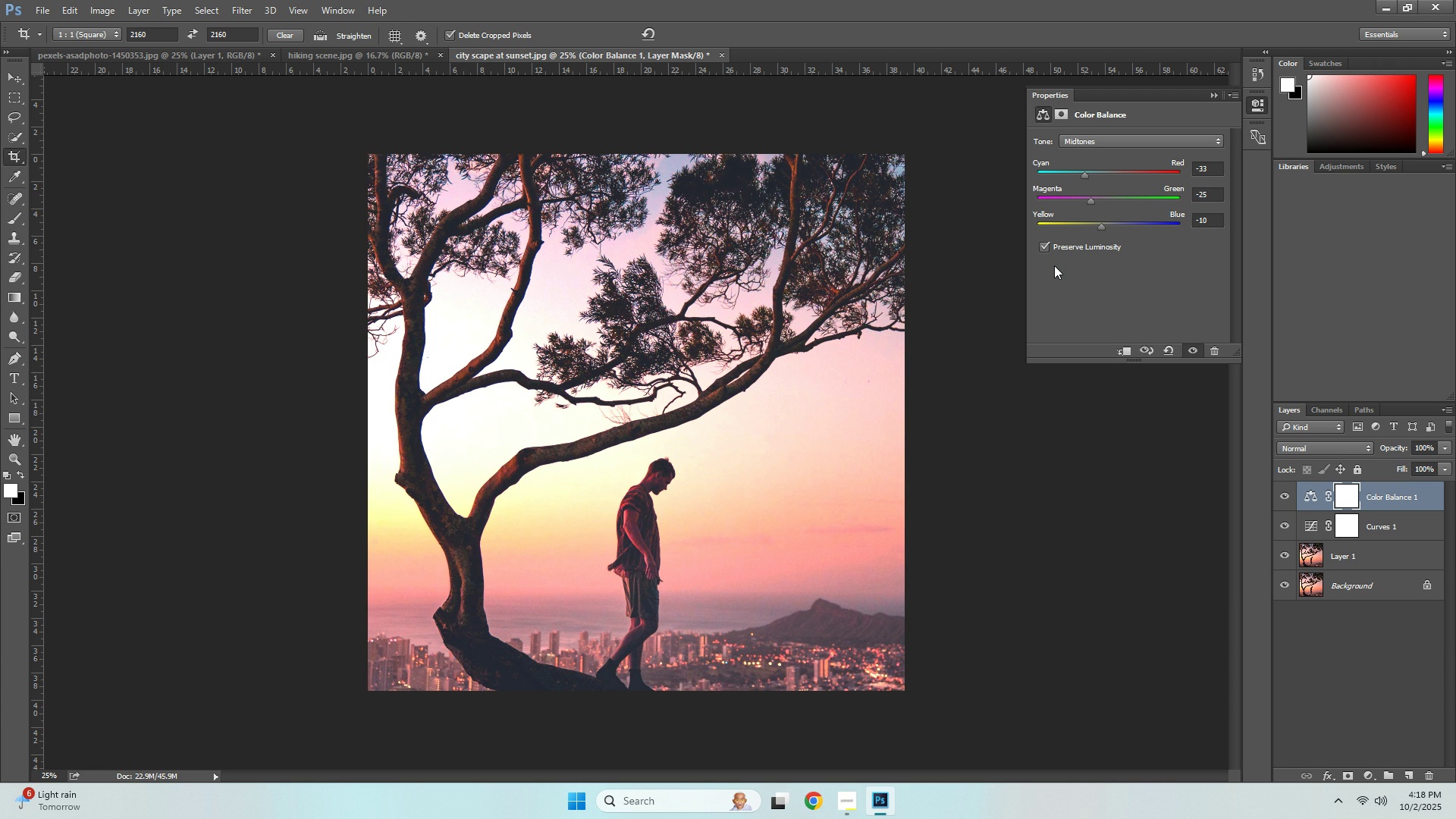 
left_click([1099, 384])
 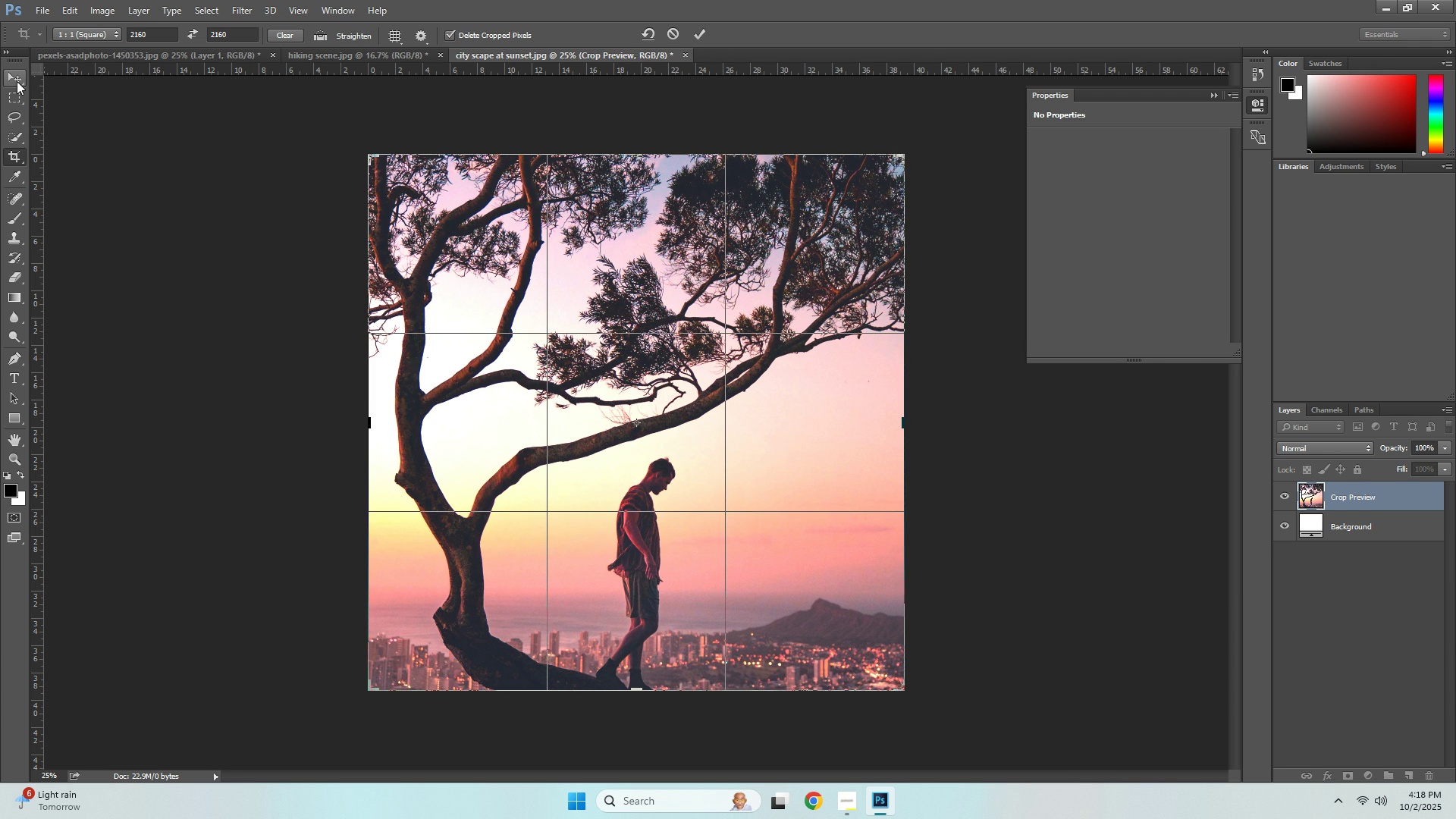 
key(Escape)
 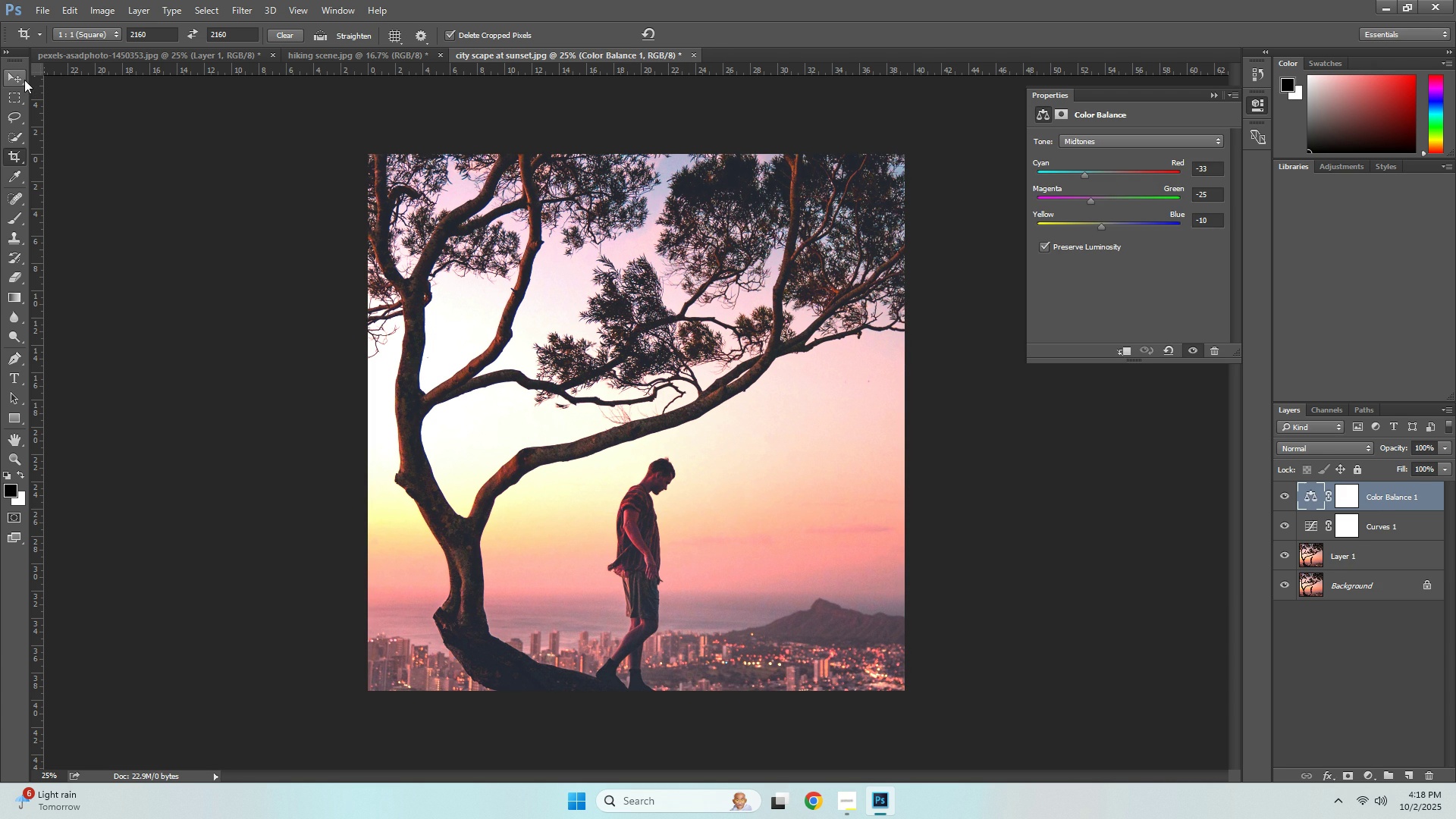 
left_click([24, 80])
 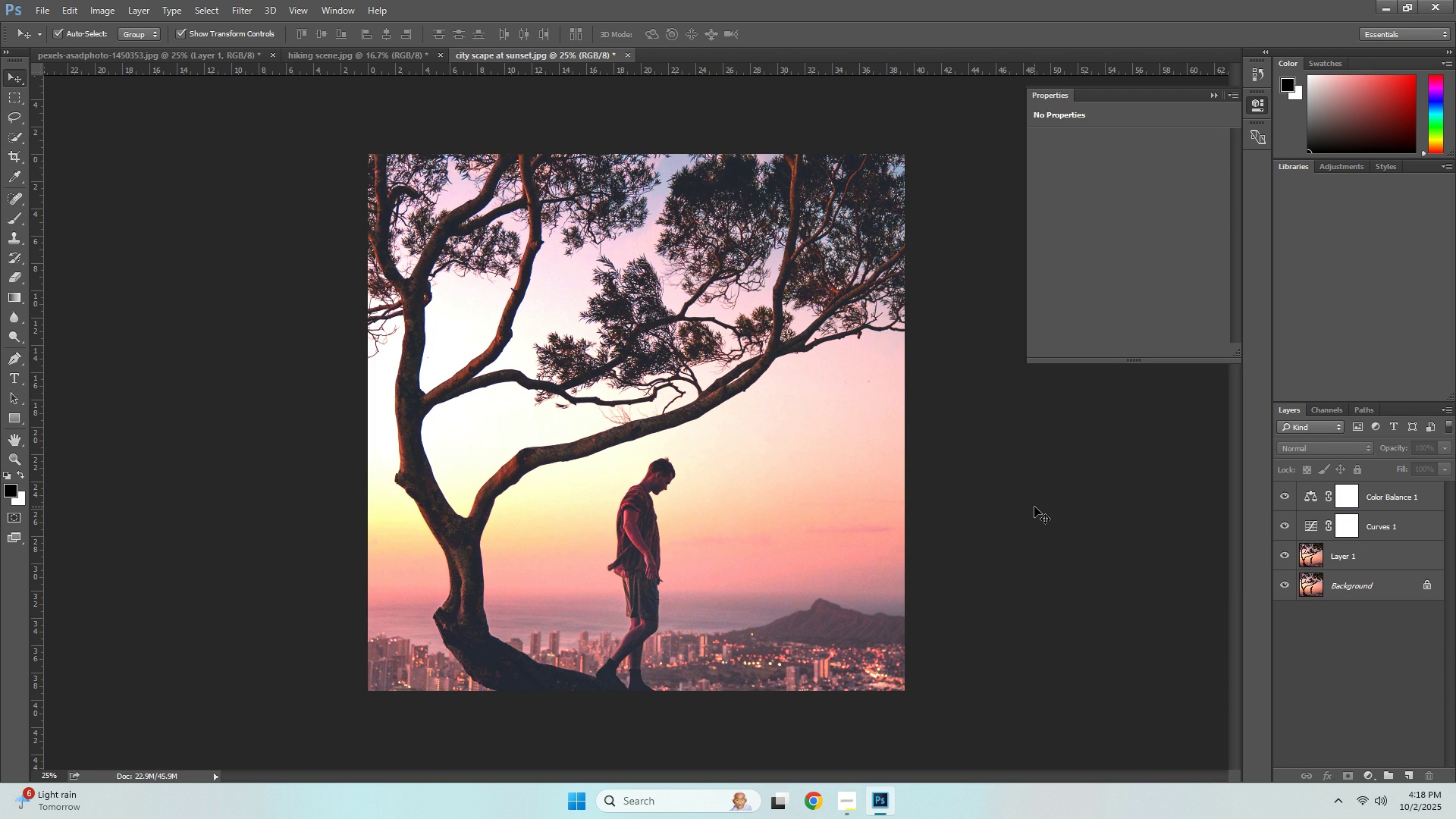 
left_click([1034, 507])
 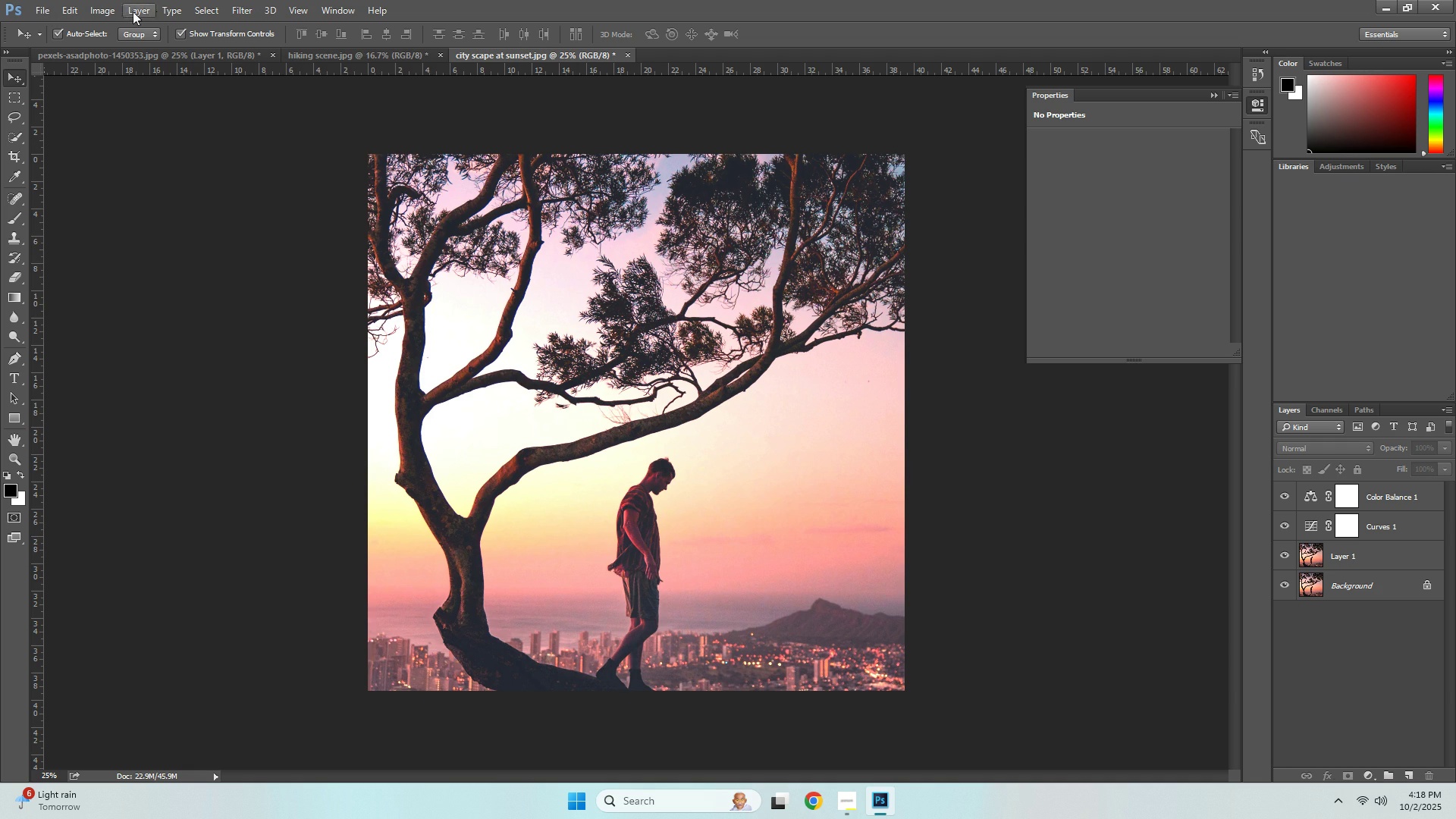 
left_click([236, 14])
 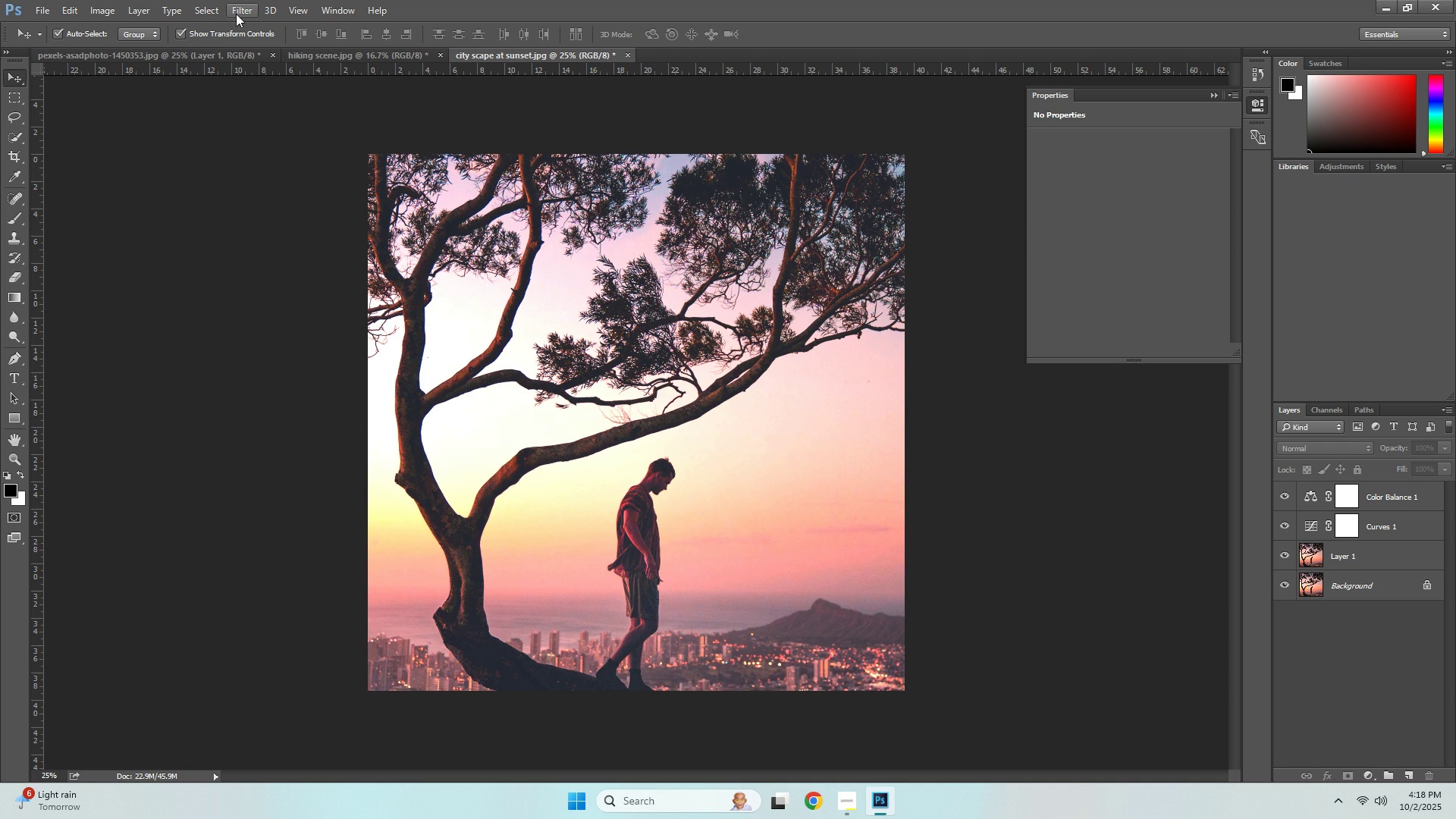 
left_click([236, 14])
 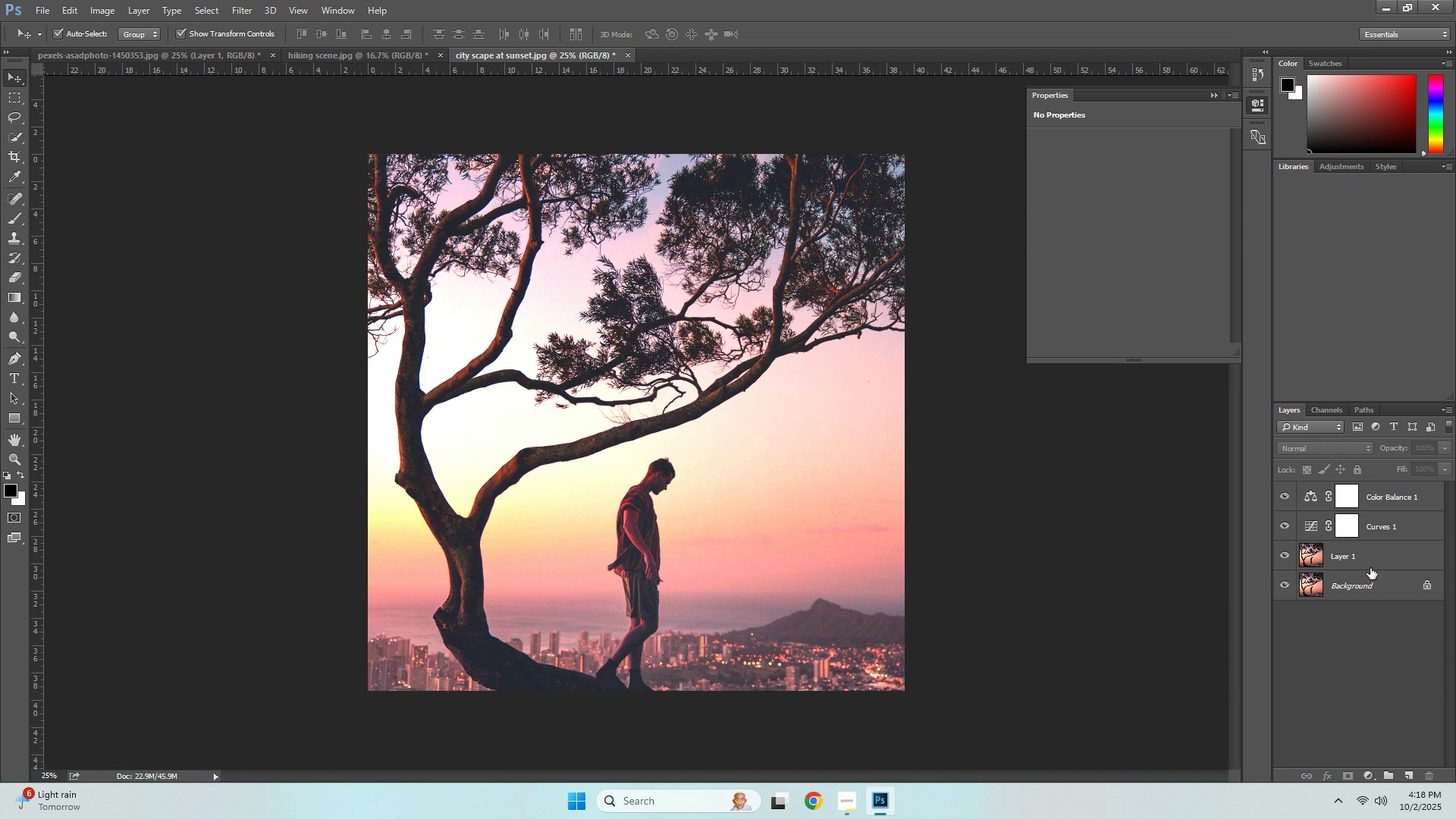 
double_click([1370, 568])
 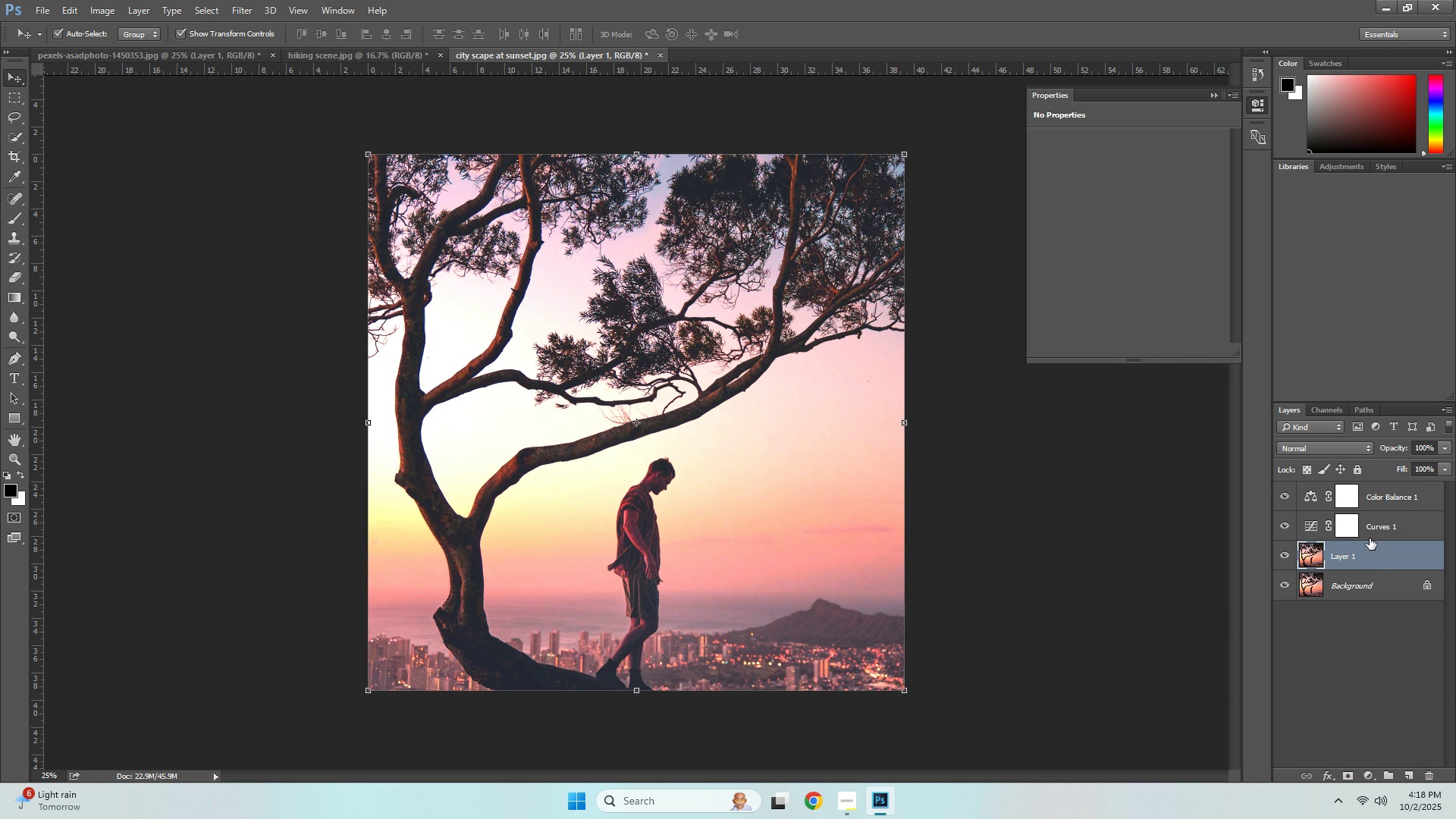 
wait(7.49)
 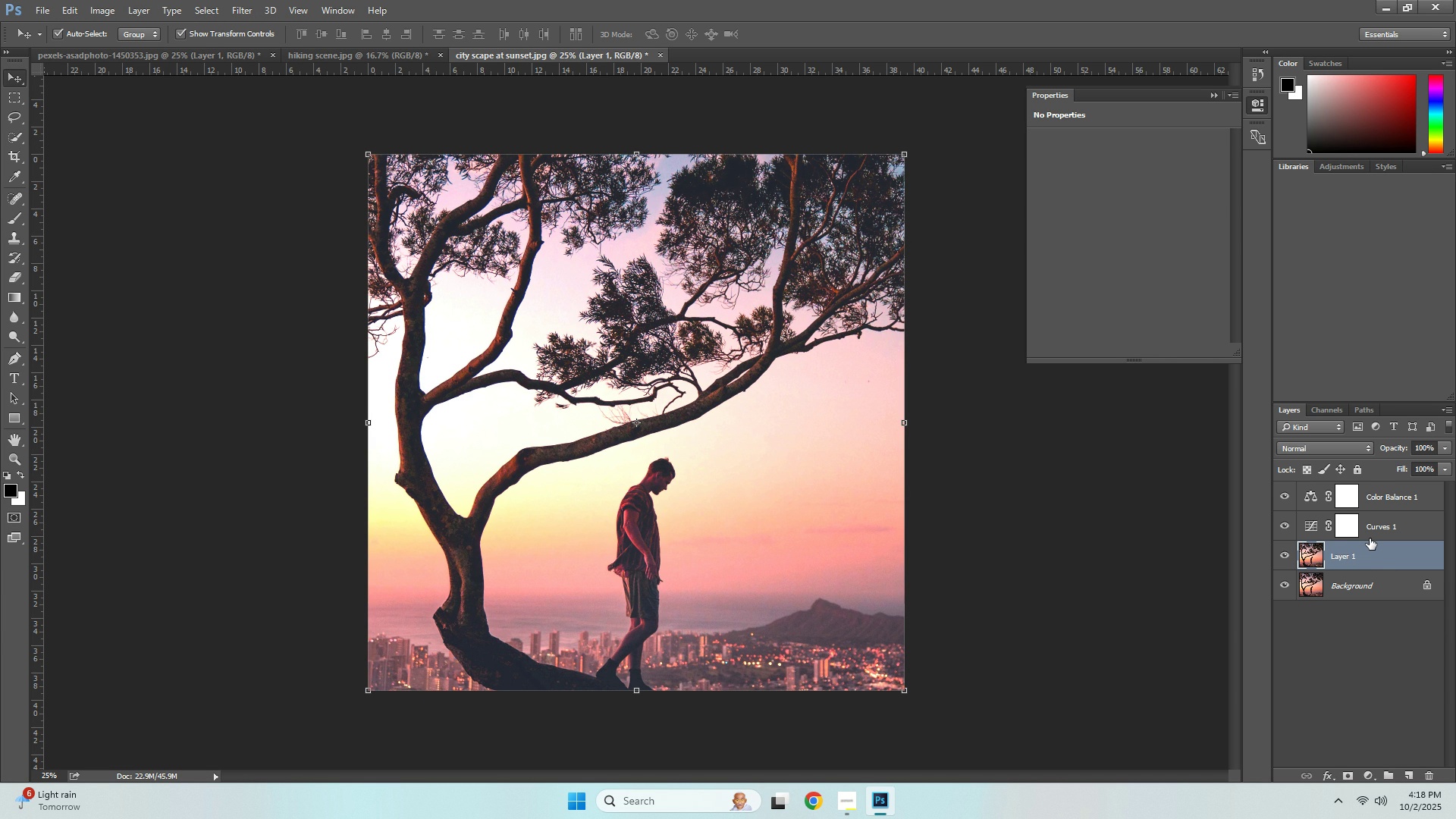 
left_click([1362, 553])